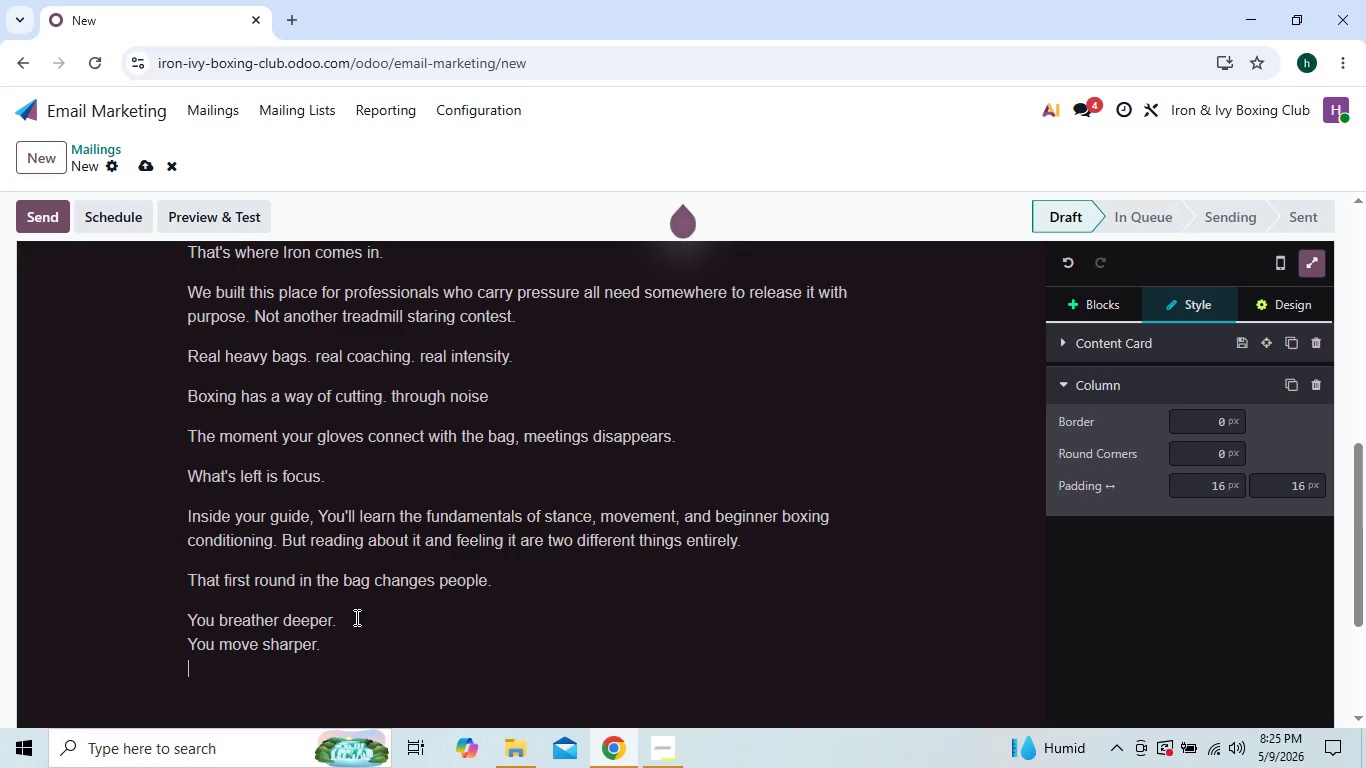 
type(You leave lighter)
 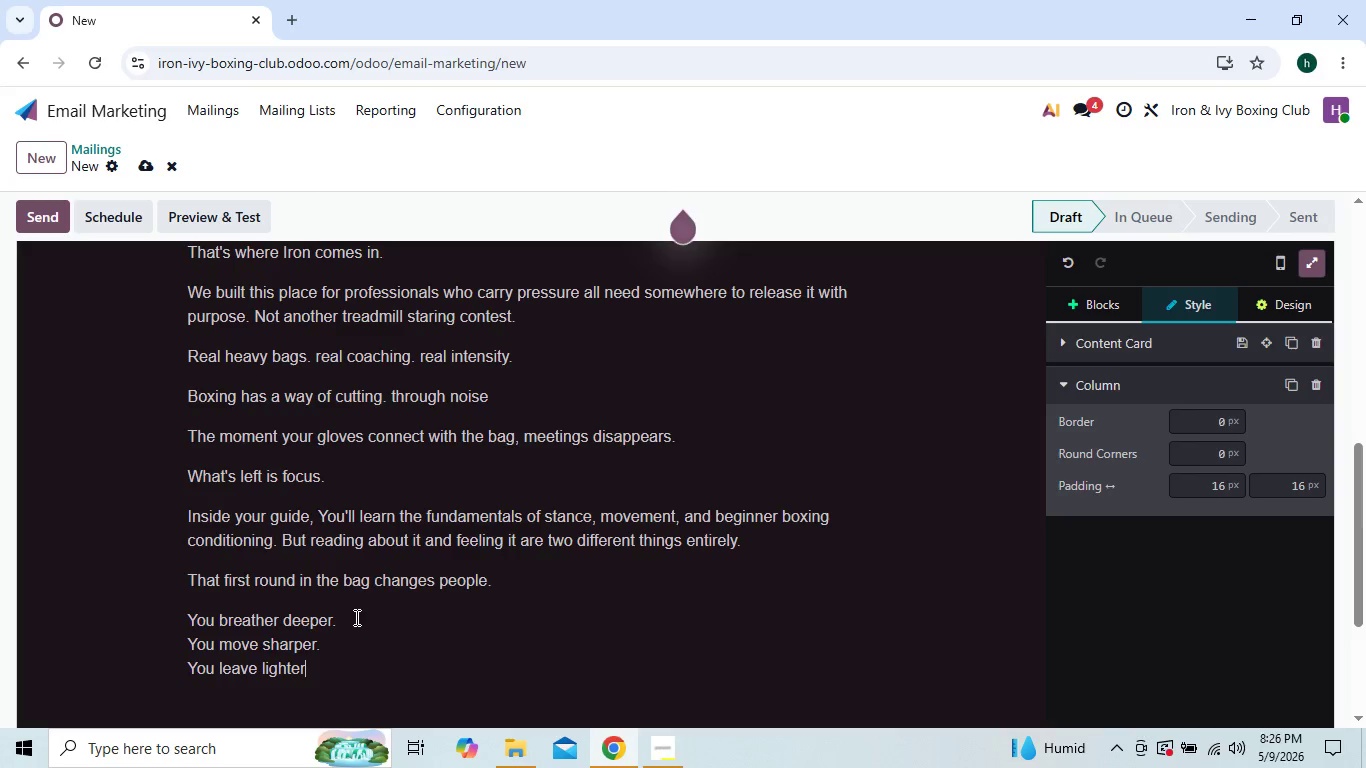 
key(ArrowLeft)
 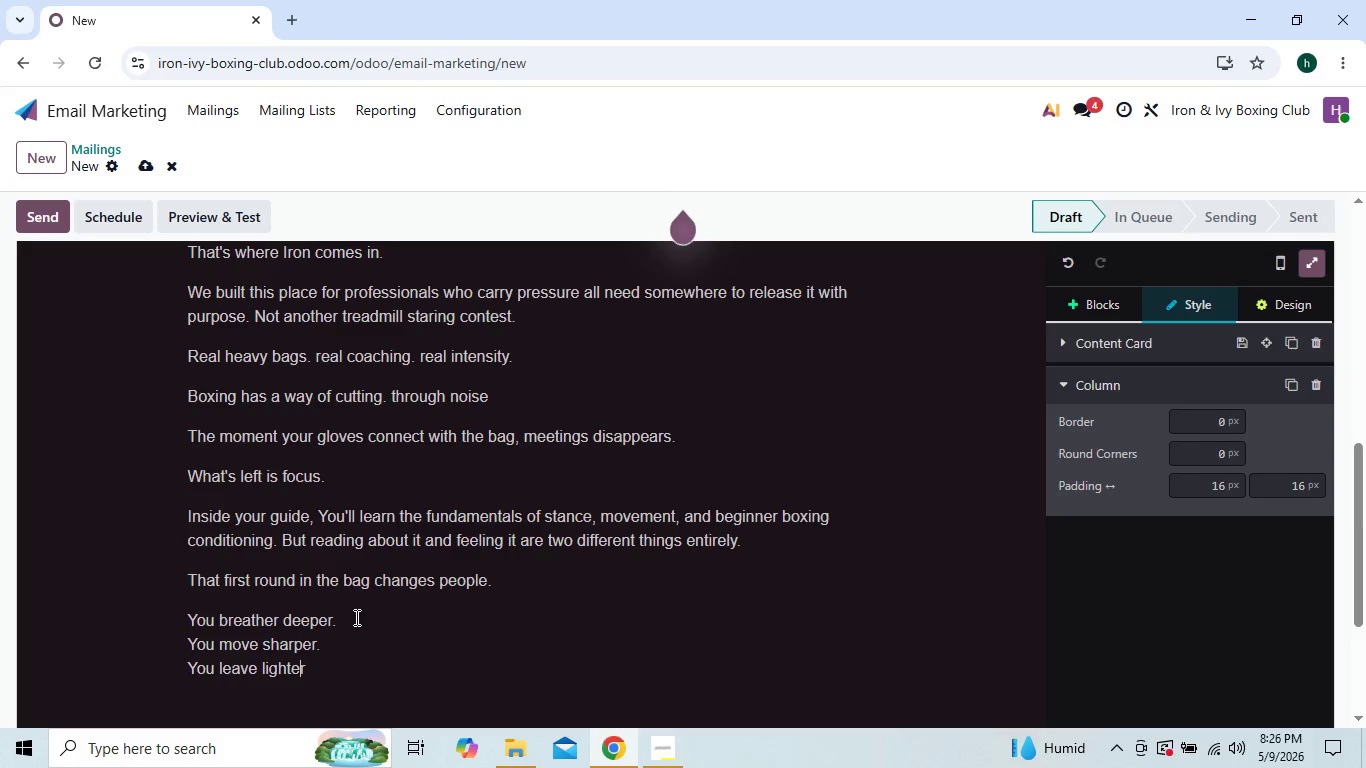 
key(ArrowLeft)
 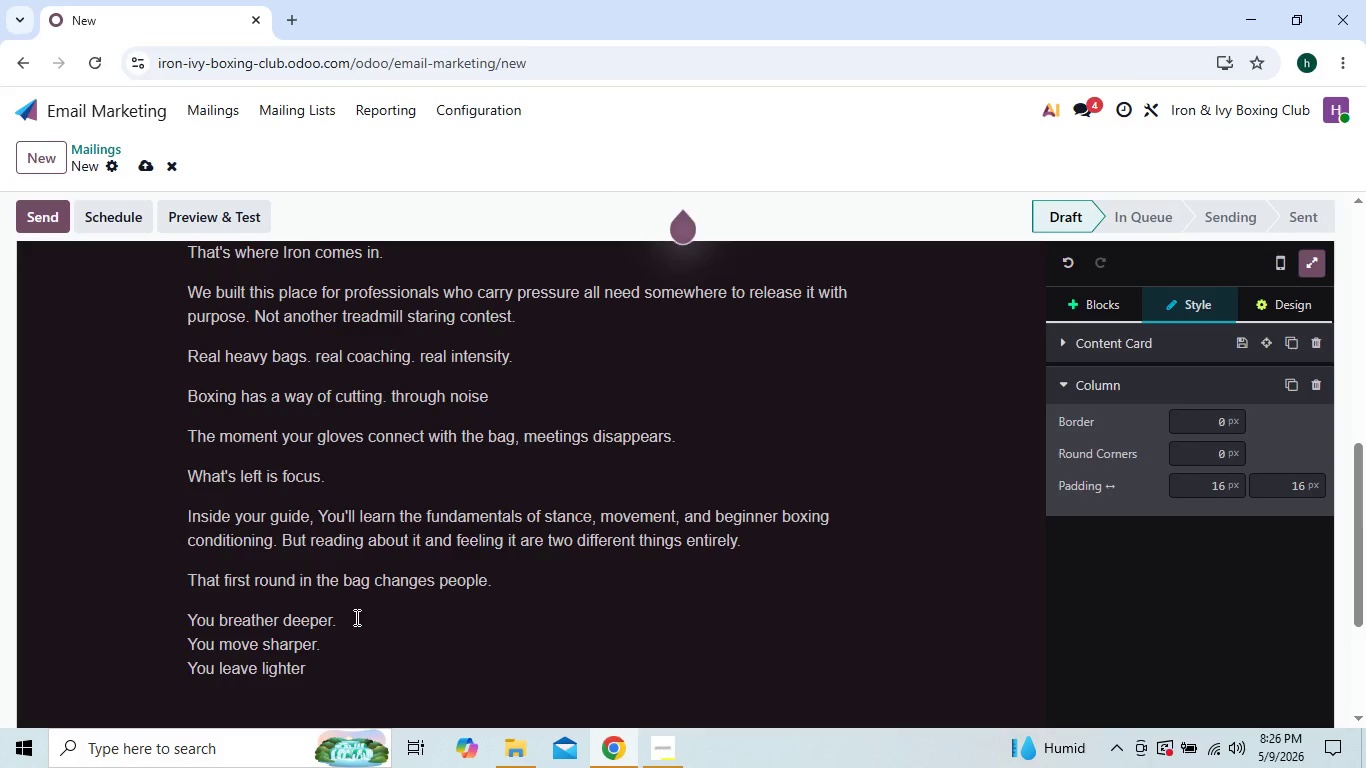 
key(ArrowRight)
 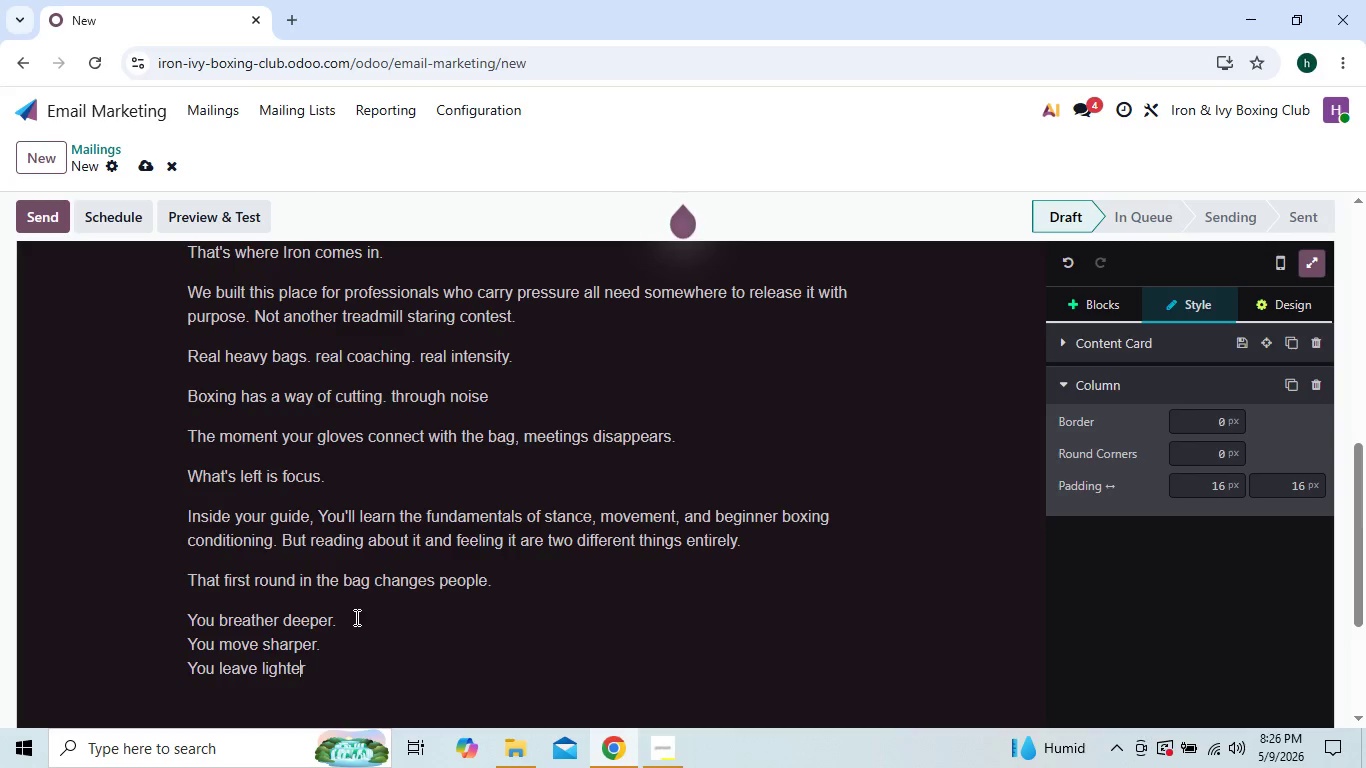 
key(ArrowRight)
 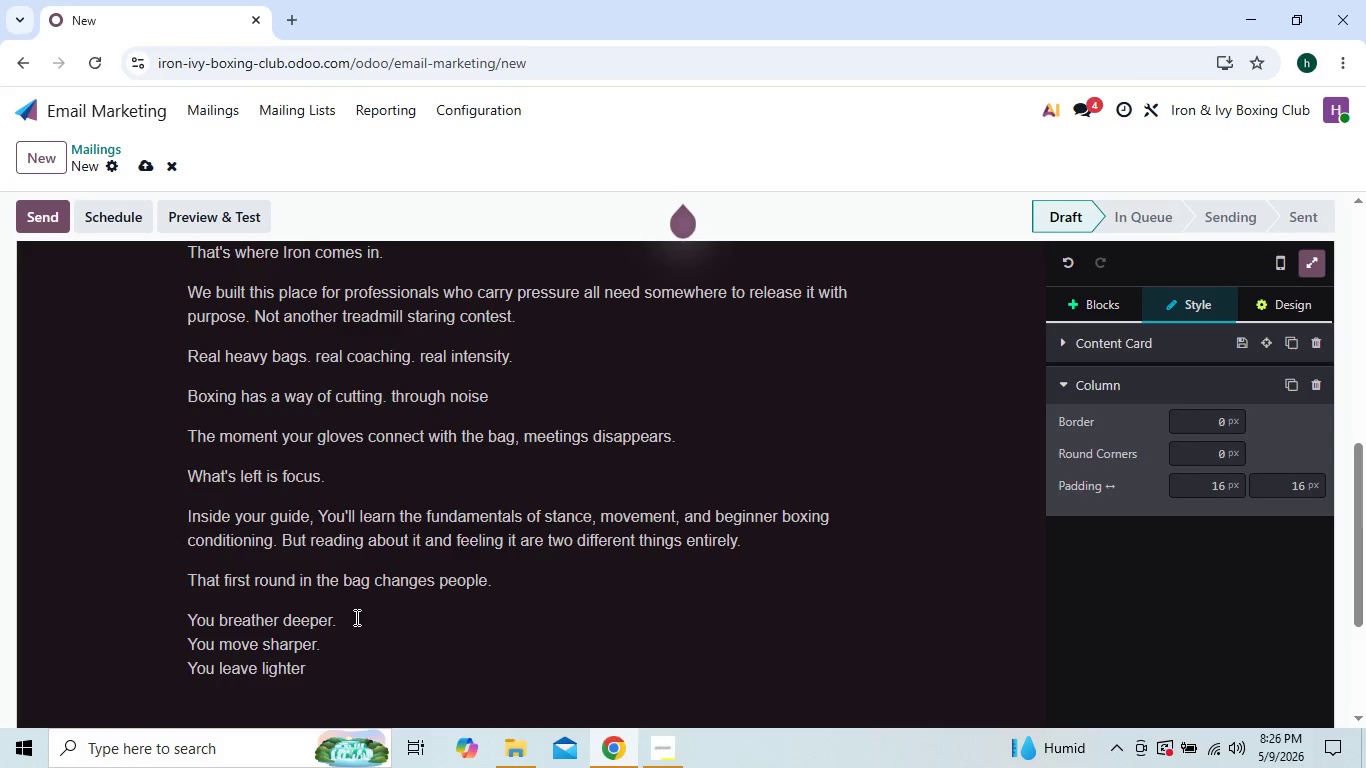 
key(ArrowLeft)
 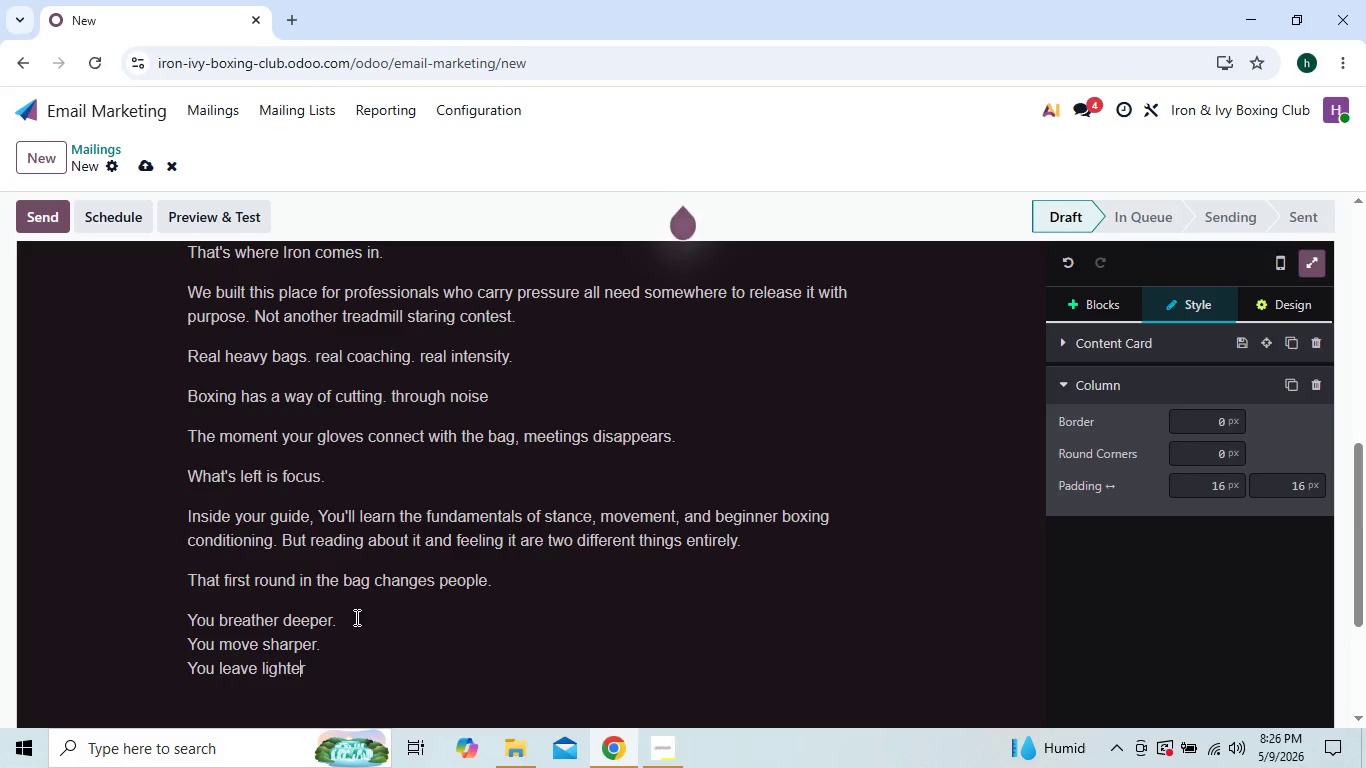 
key(ArrowRight)
 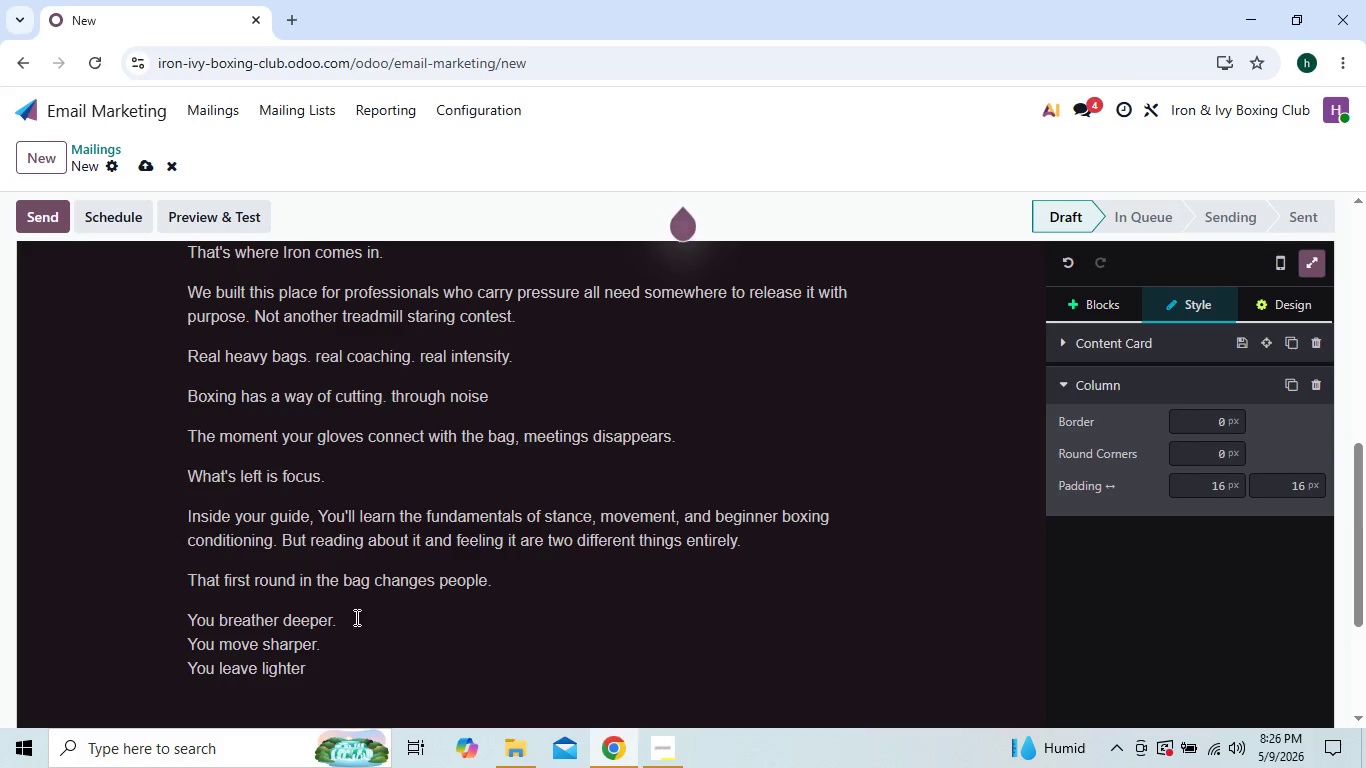 
type( than when you walked in.)
 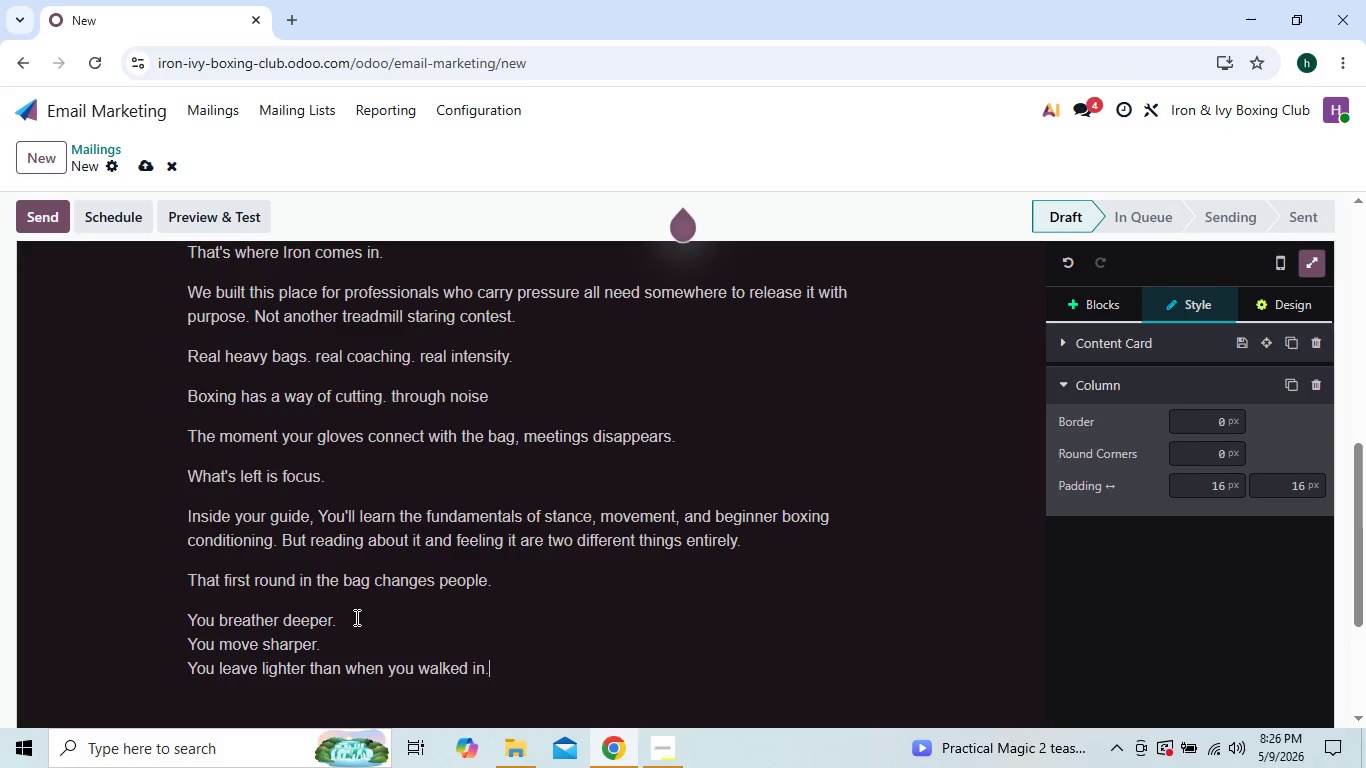 
key(Enter)
 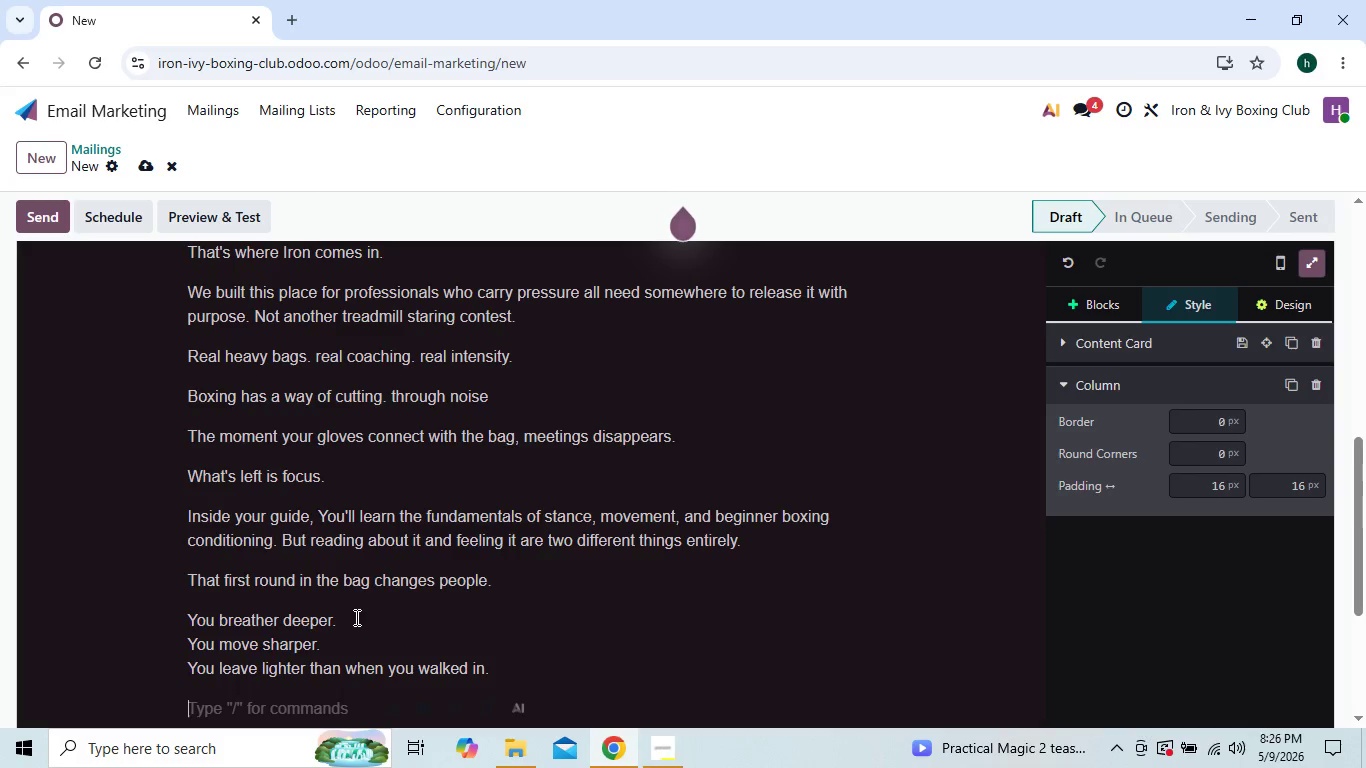 
type(And the best par?)
 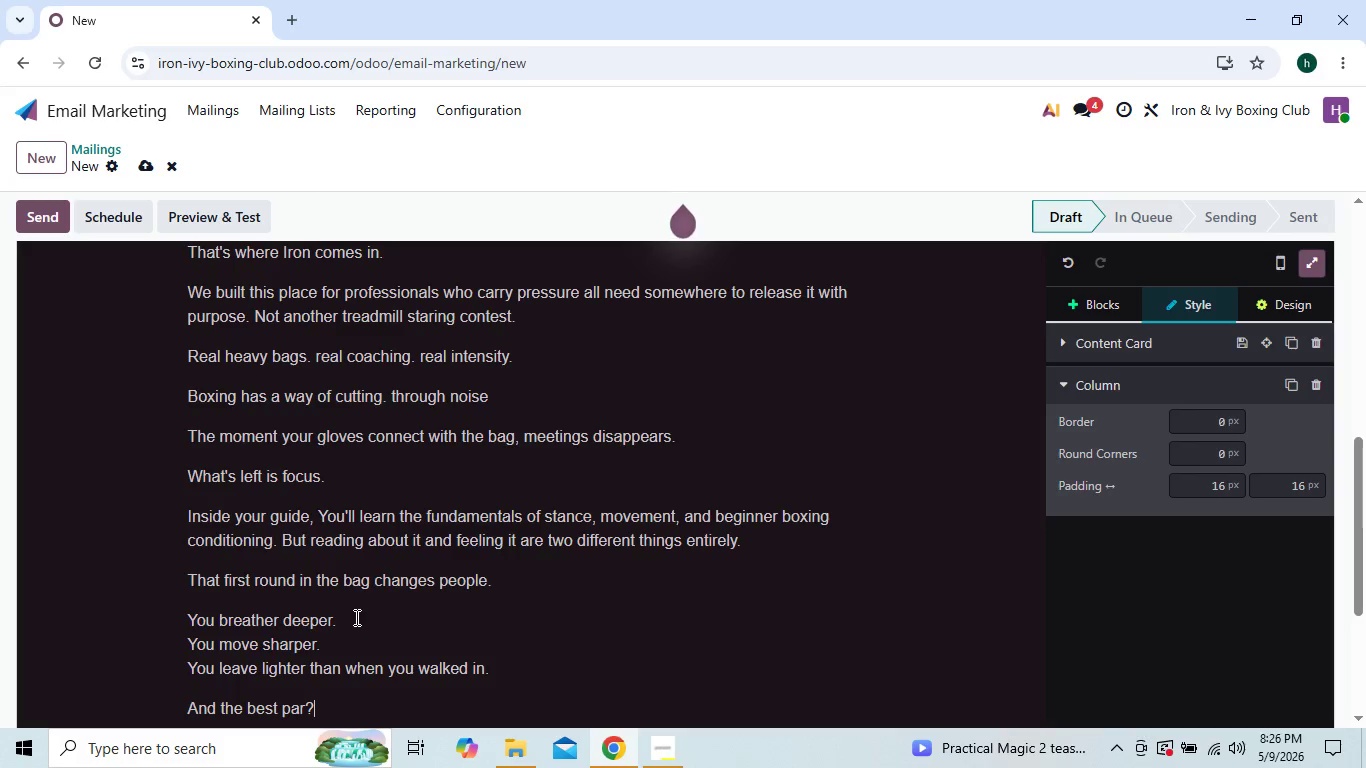 
key(ArrowLeft)
 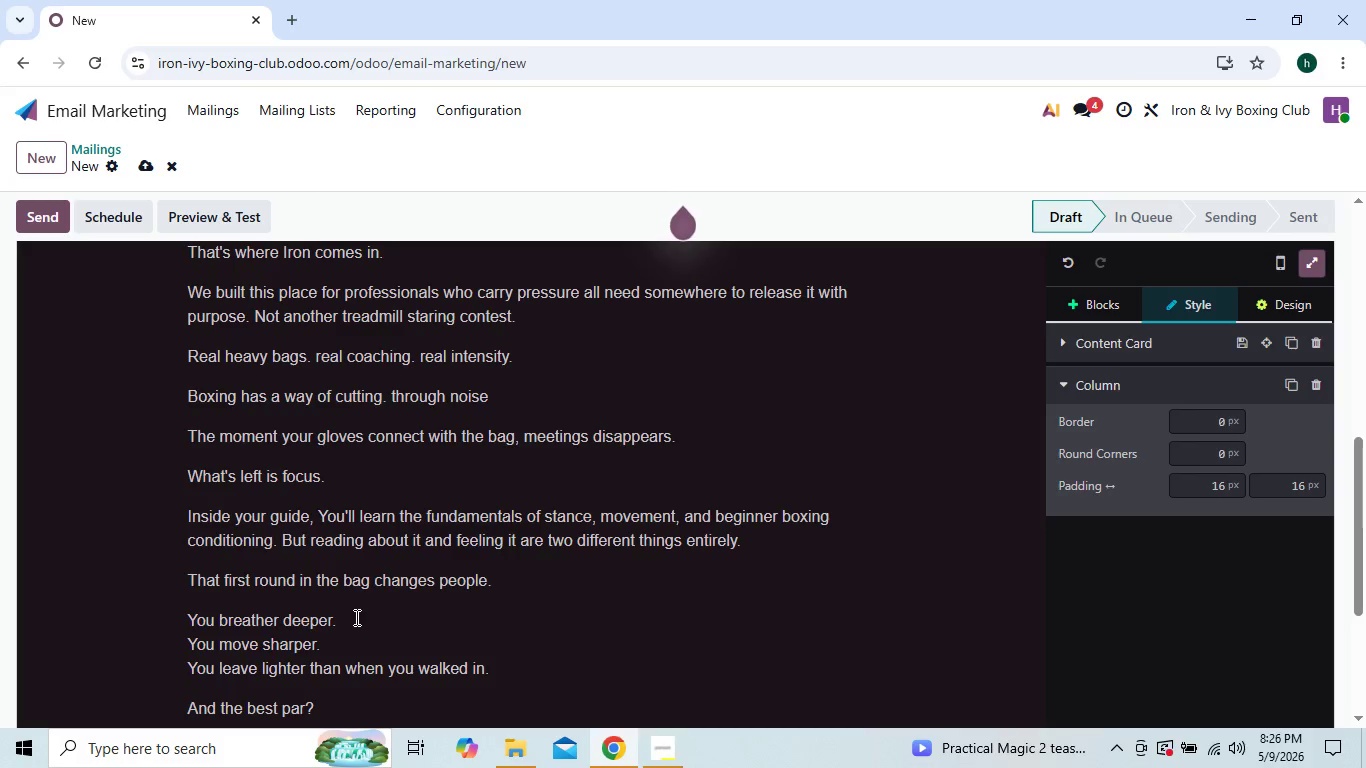 
key(T)
 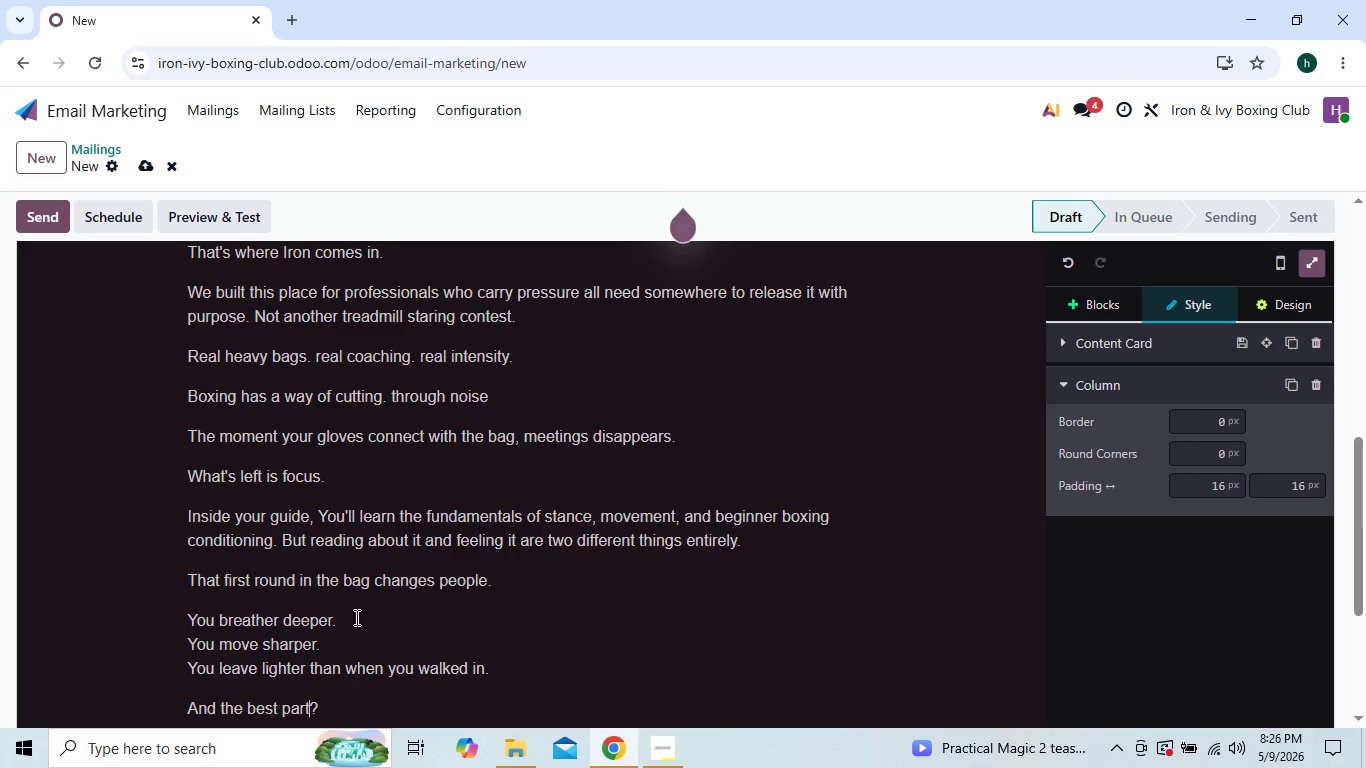 
key(ArrowRight)
 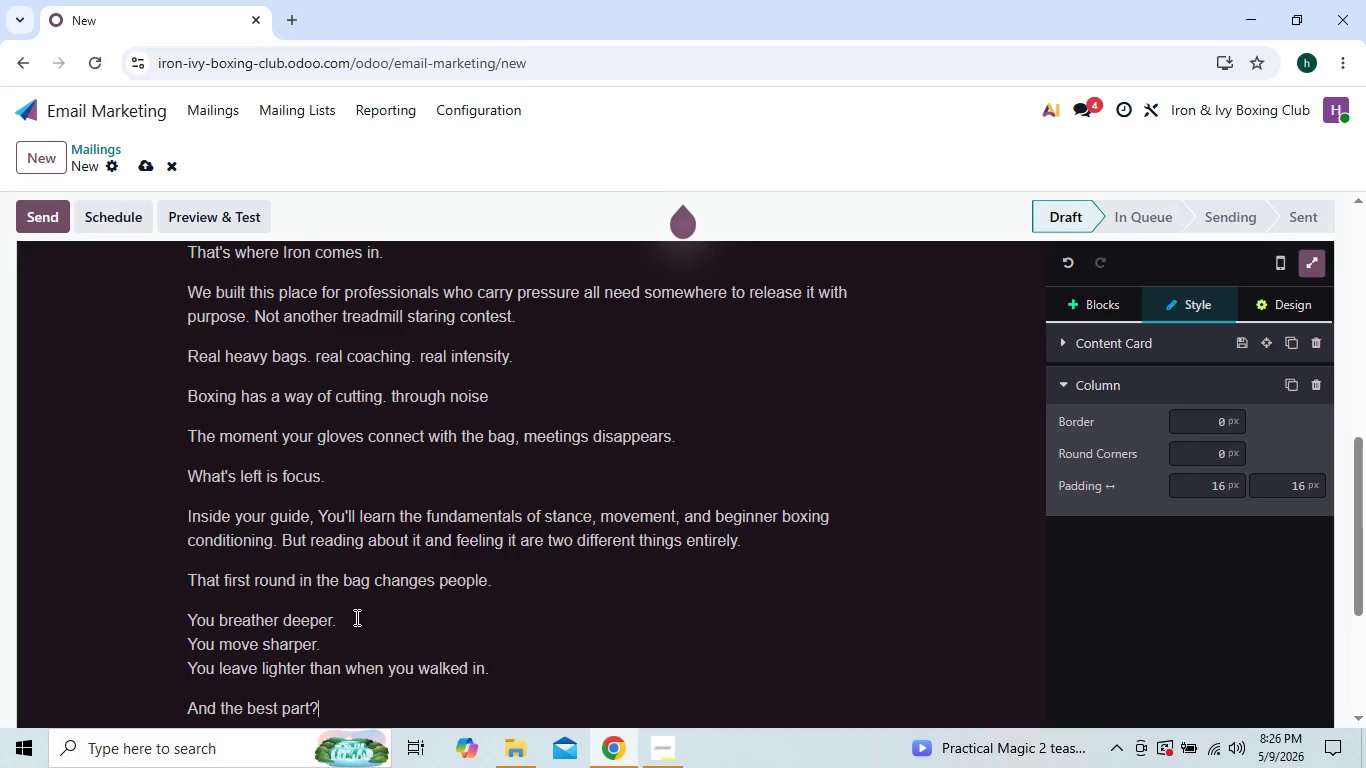 
type( You do not need experience to start.)
 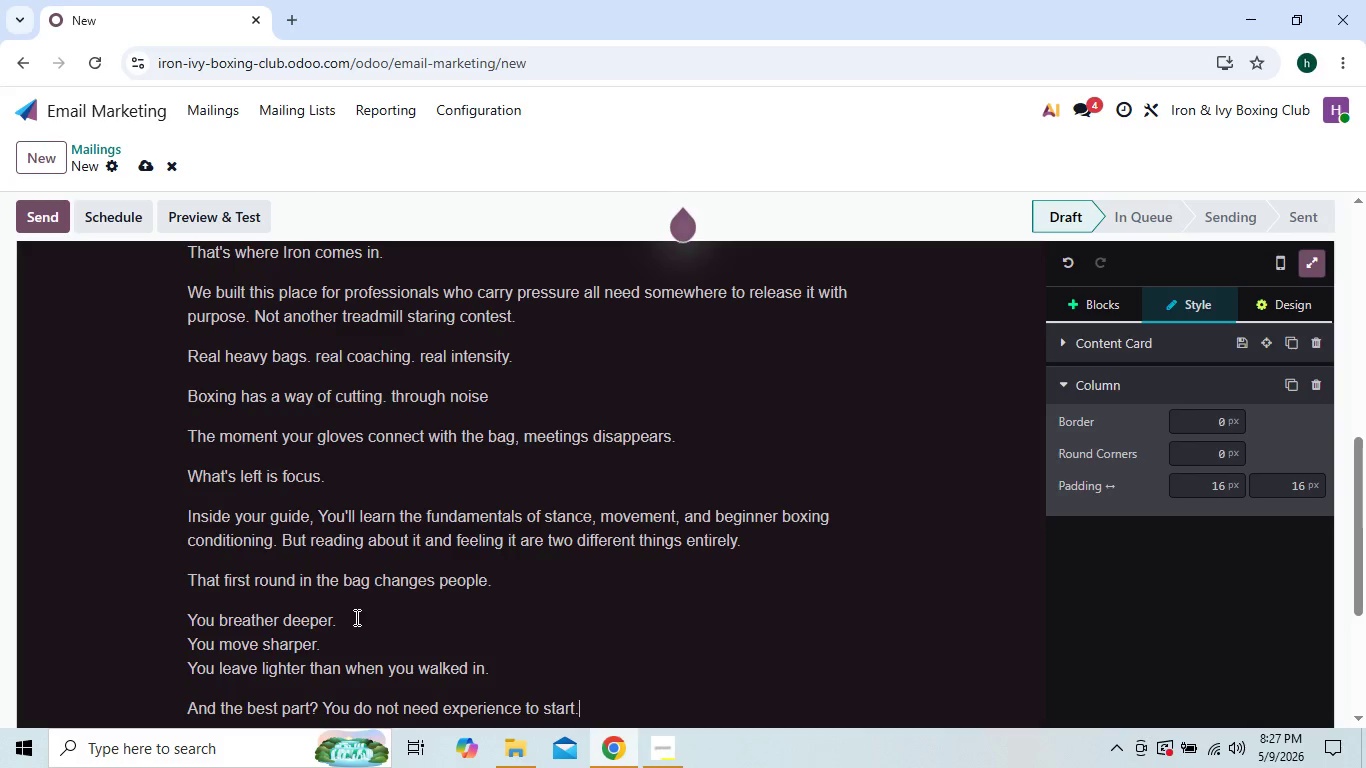 
wait(5.72)
 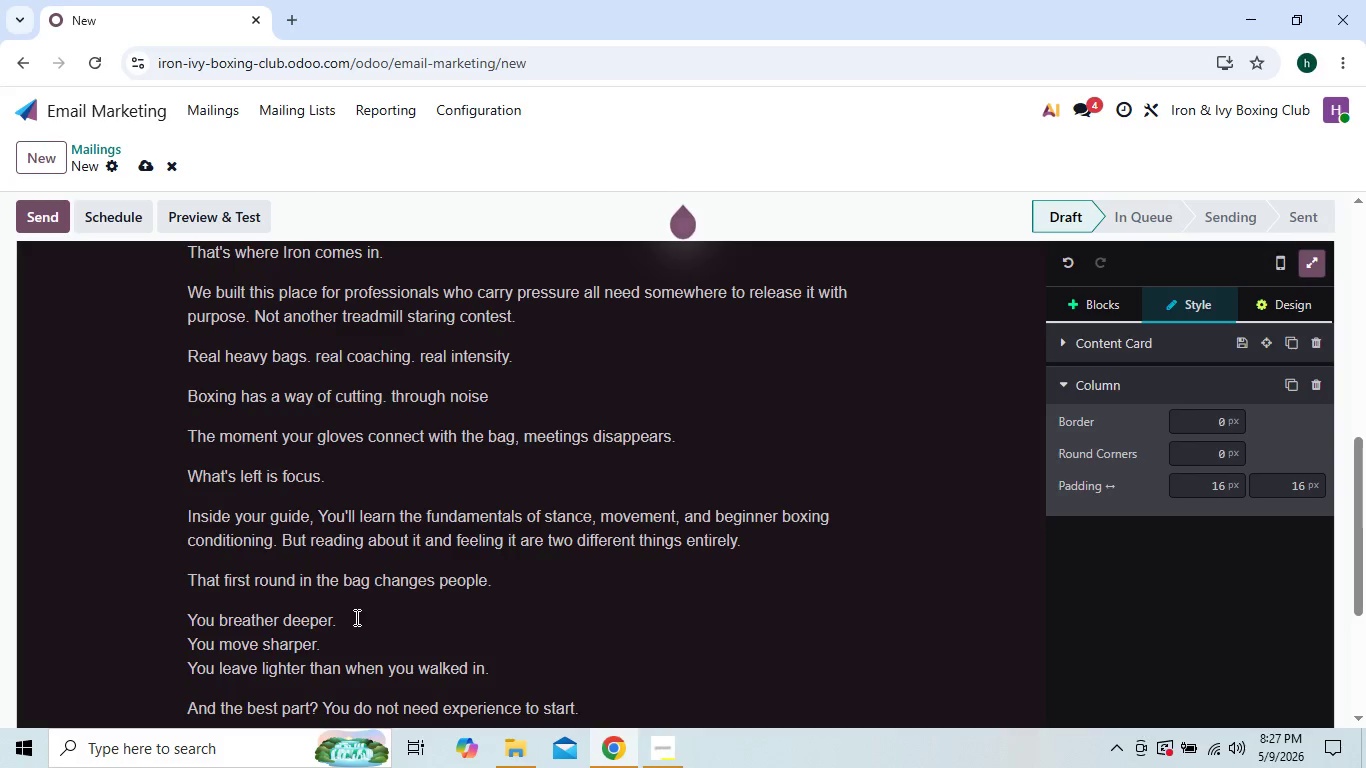 
key(Enter)
 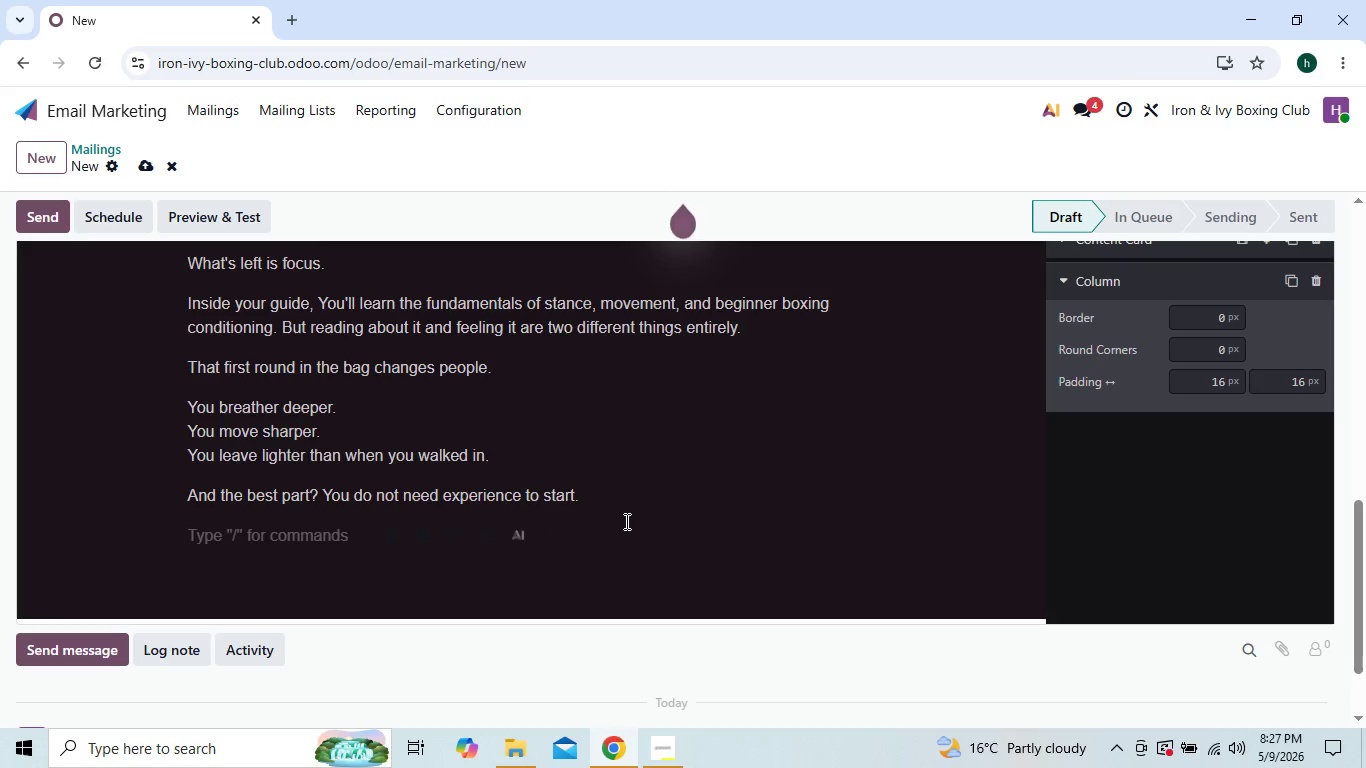 
wait(11.36)
 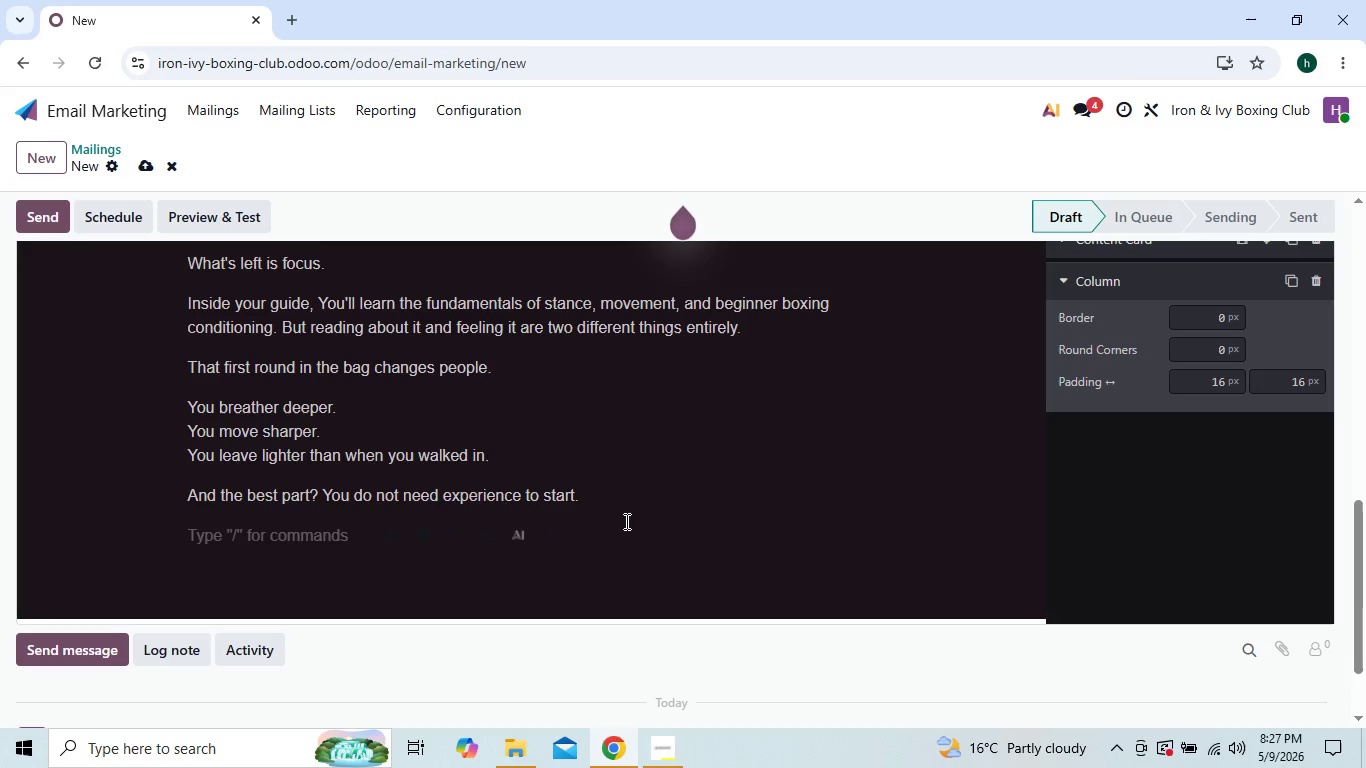 
type(Mos )
key(Backspace)
type(t of our members walked thro)
 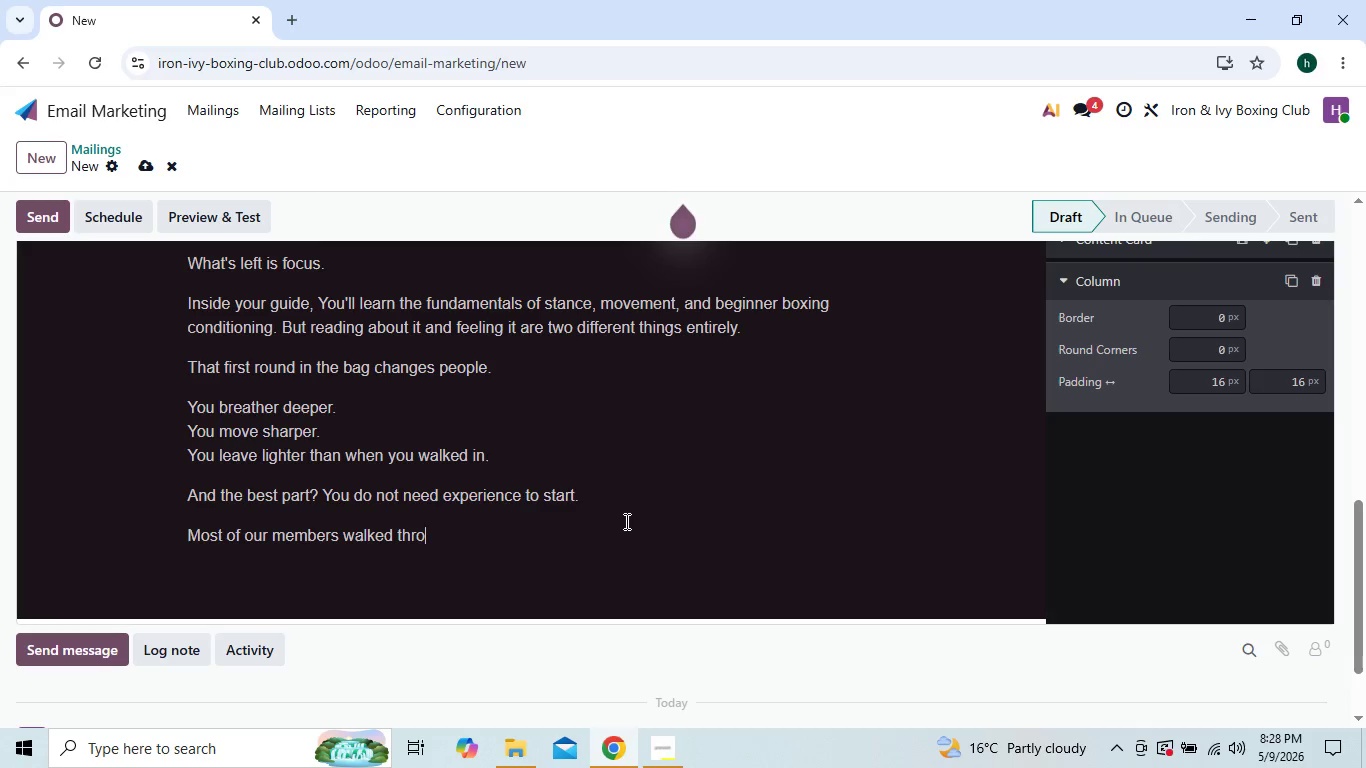 
type(ugh the doors for he)
key(Backspace)
key(Backspace)
type(the first)
 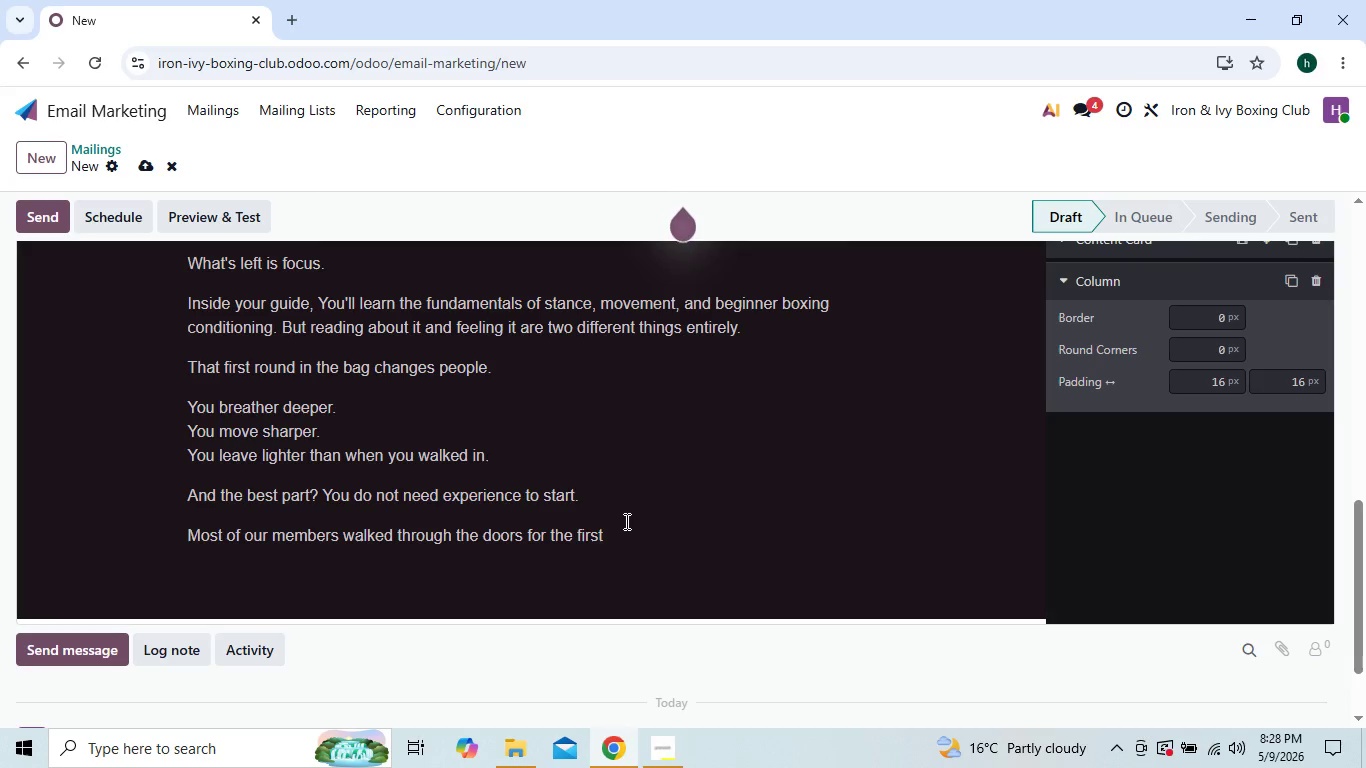 
type( time feeling:)
 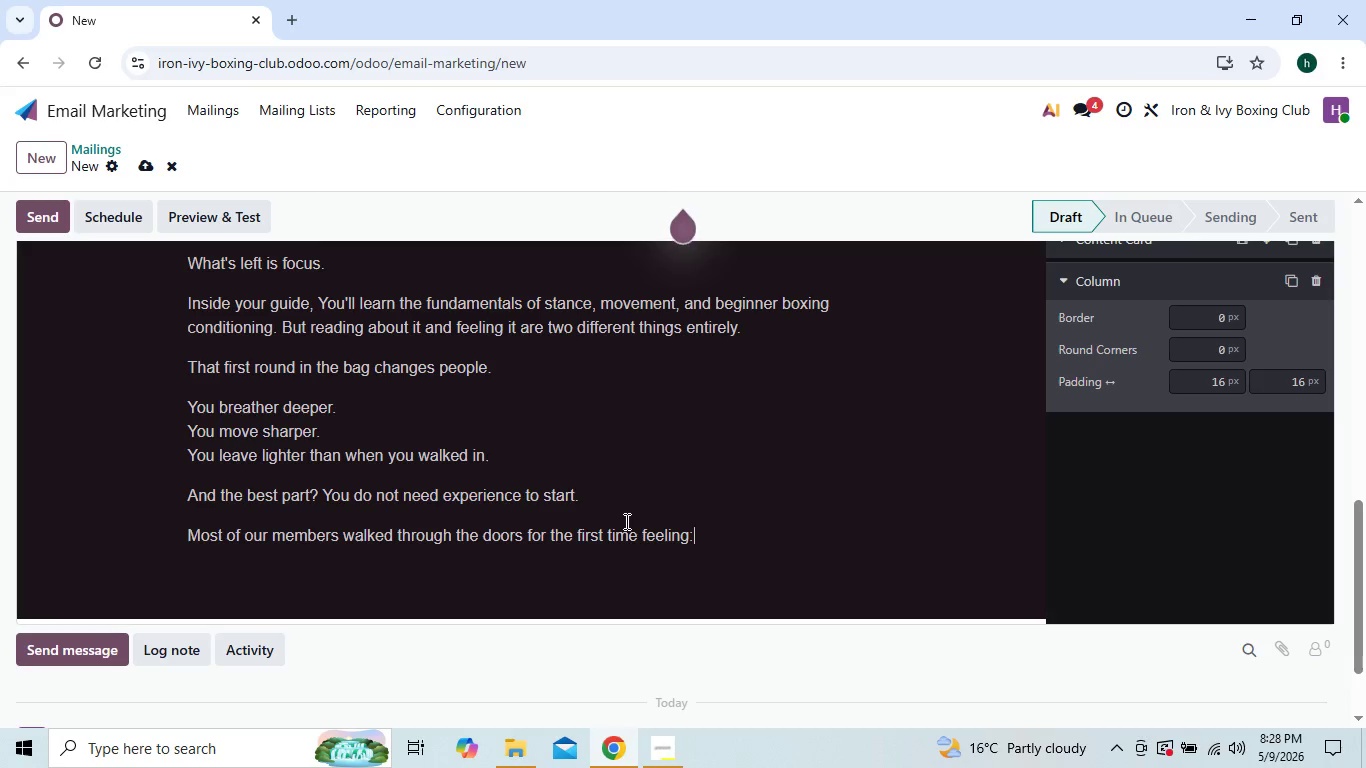 
key(Enter)
 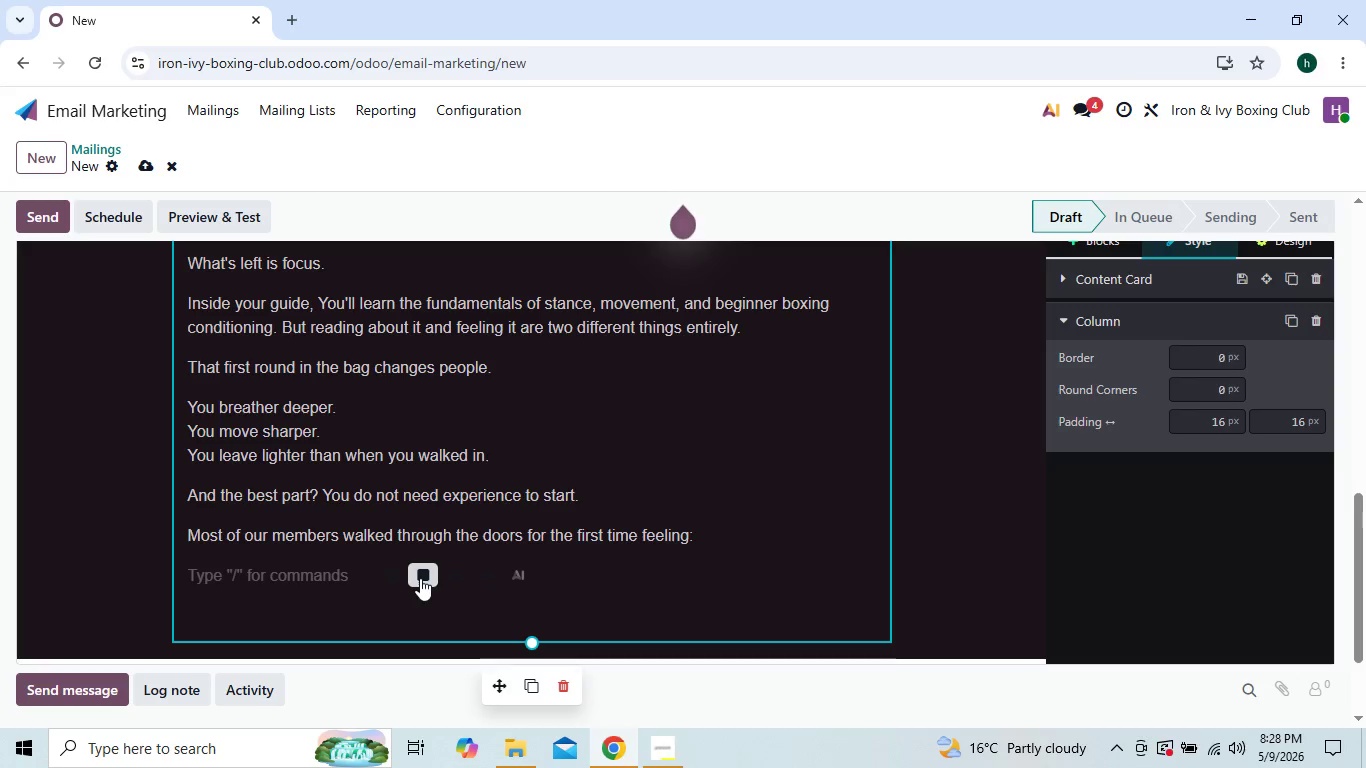 
wait(5.55)
 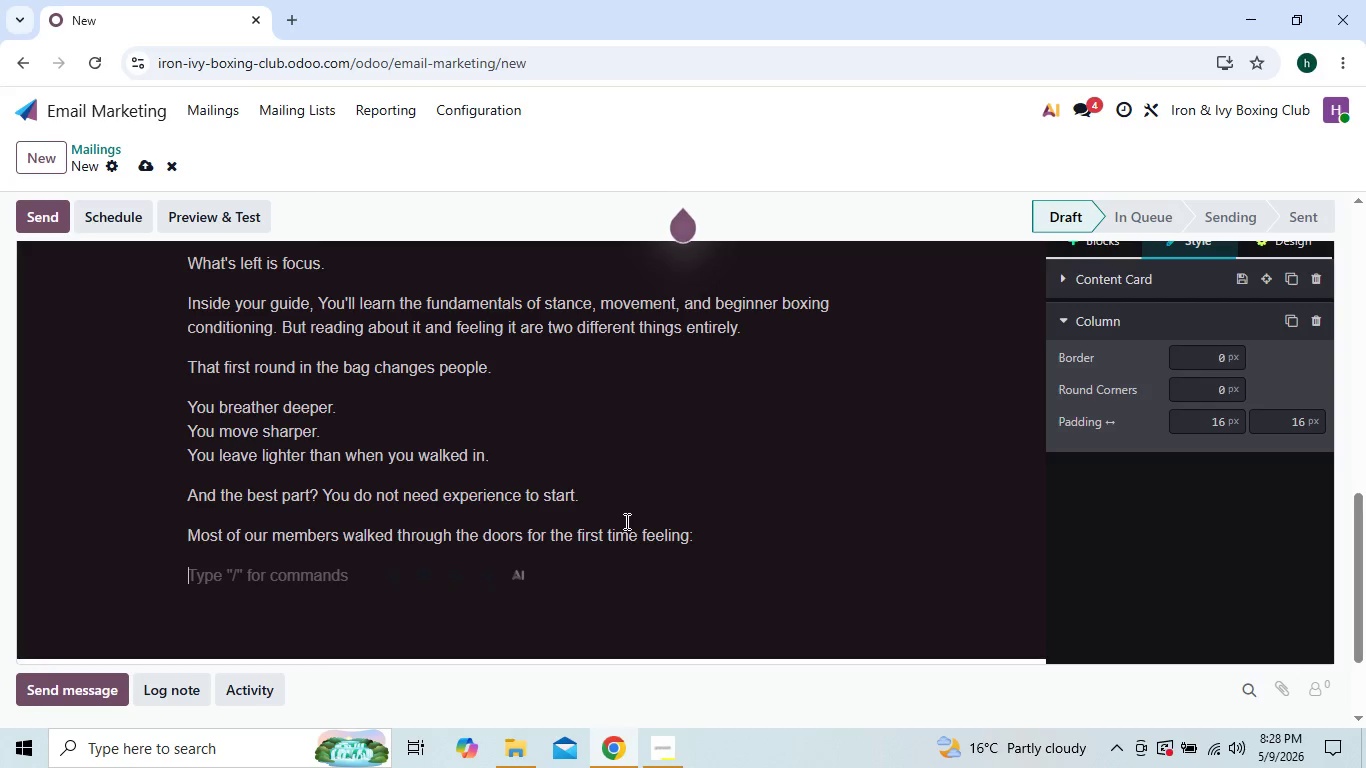 
left_click([444, 578])
 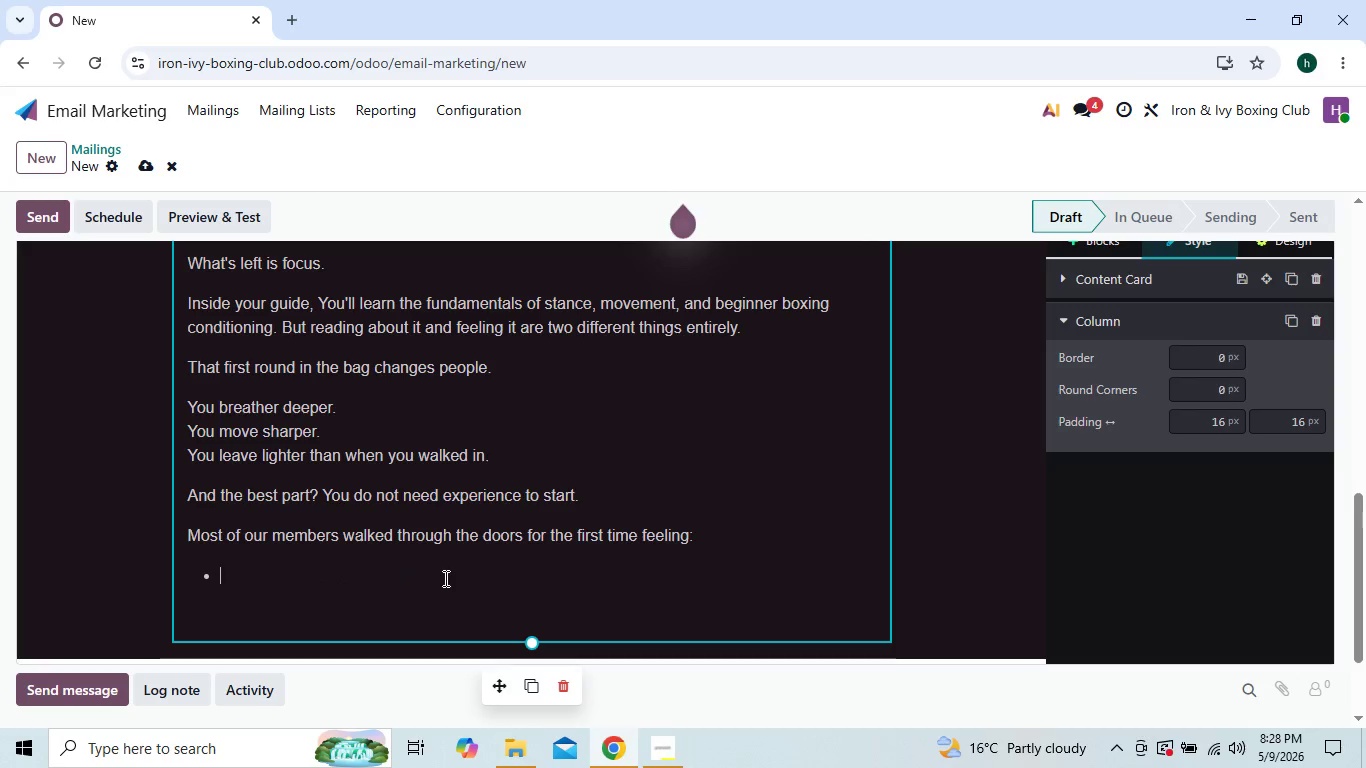 
type(Oveworked)
 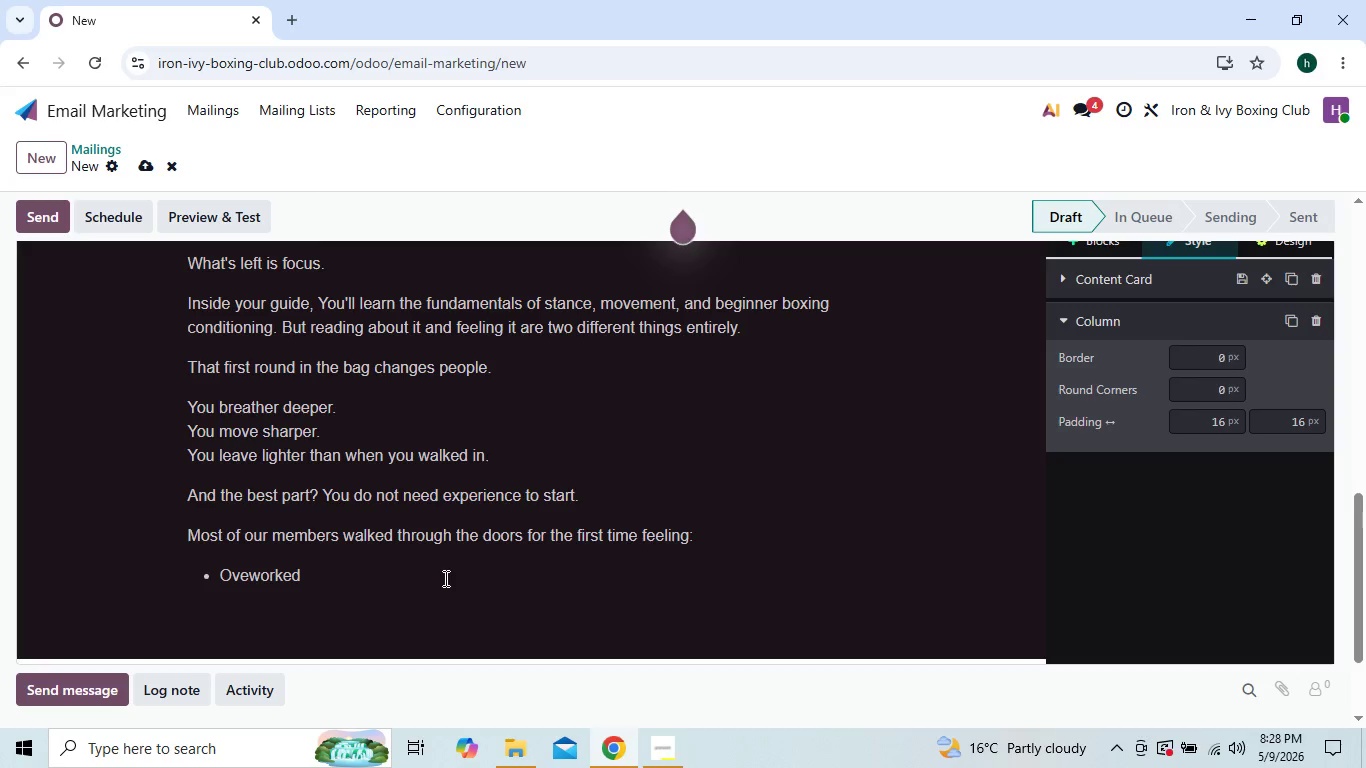 
key(Enter)
 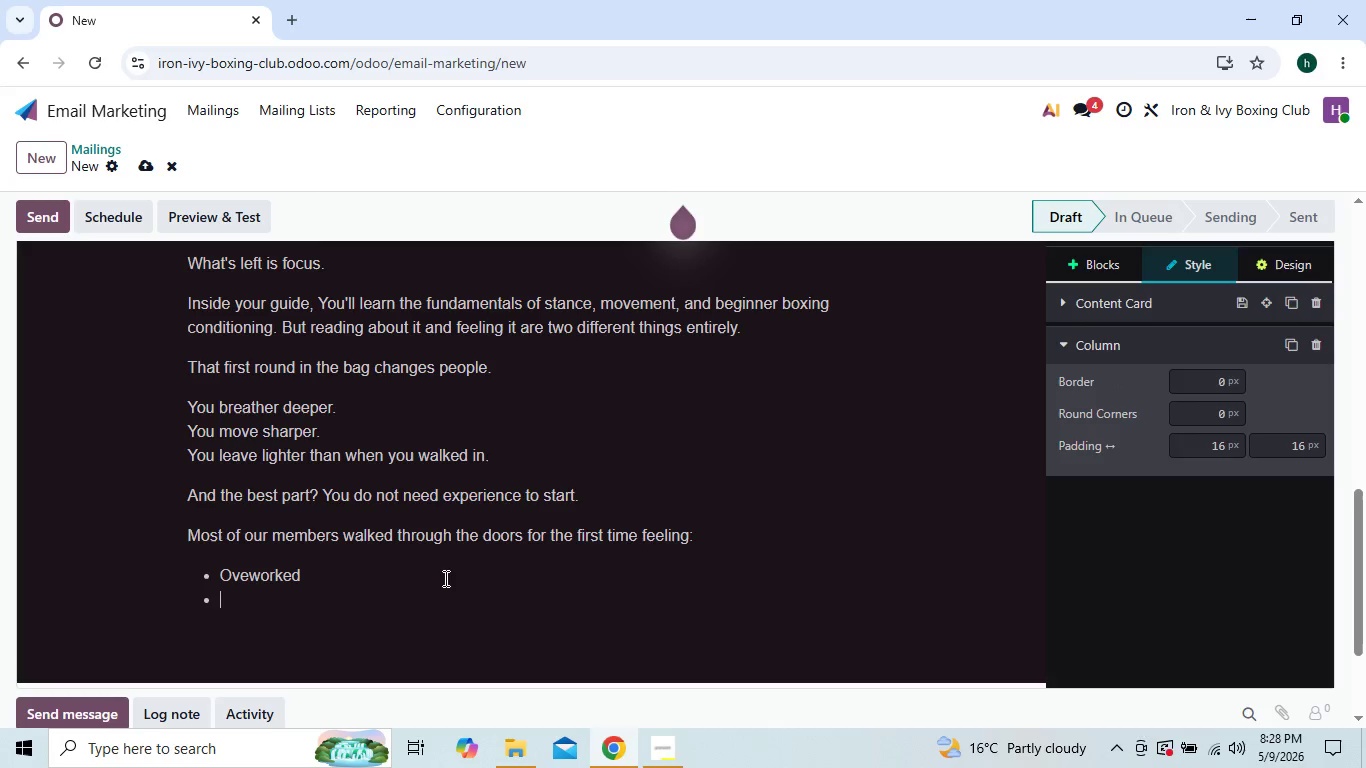 
type(Mentally)
 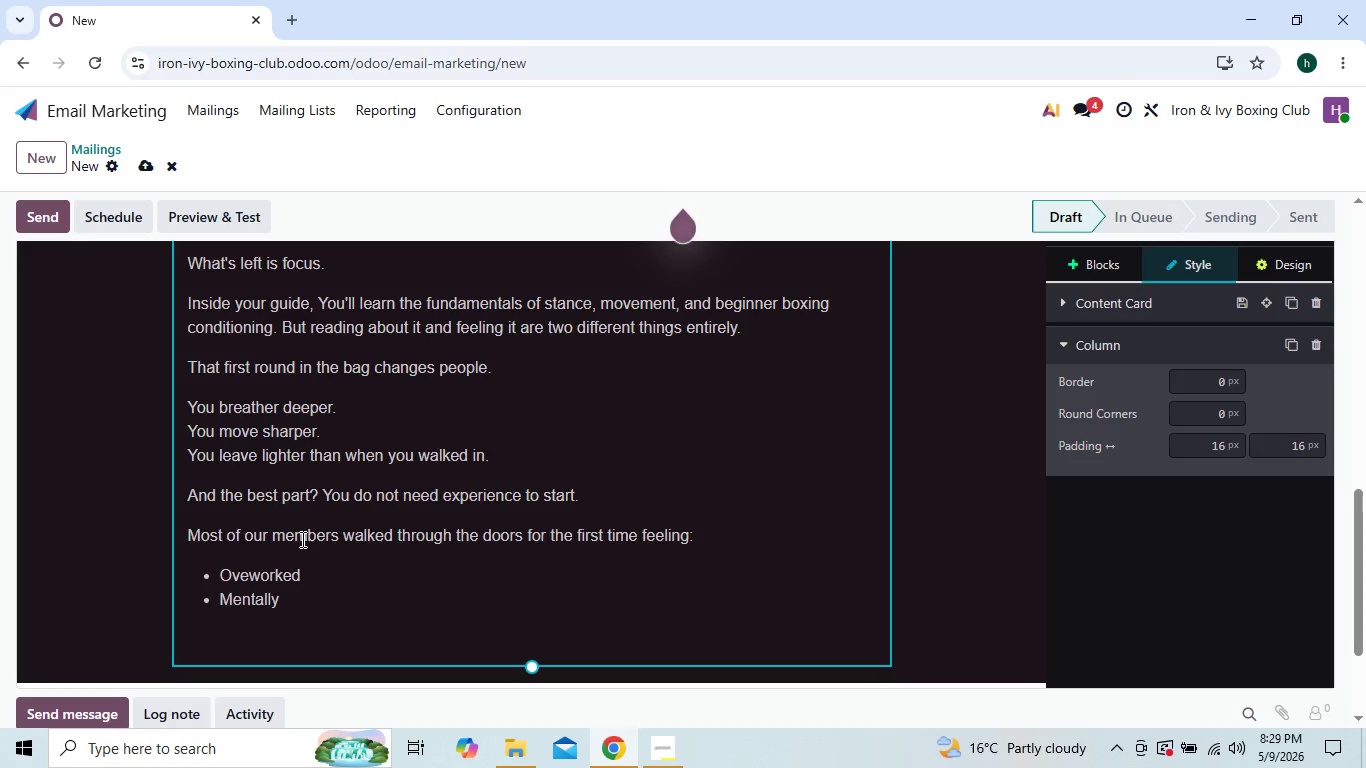 
wait(36.91)
 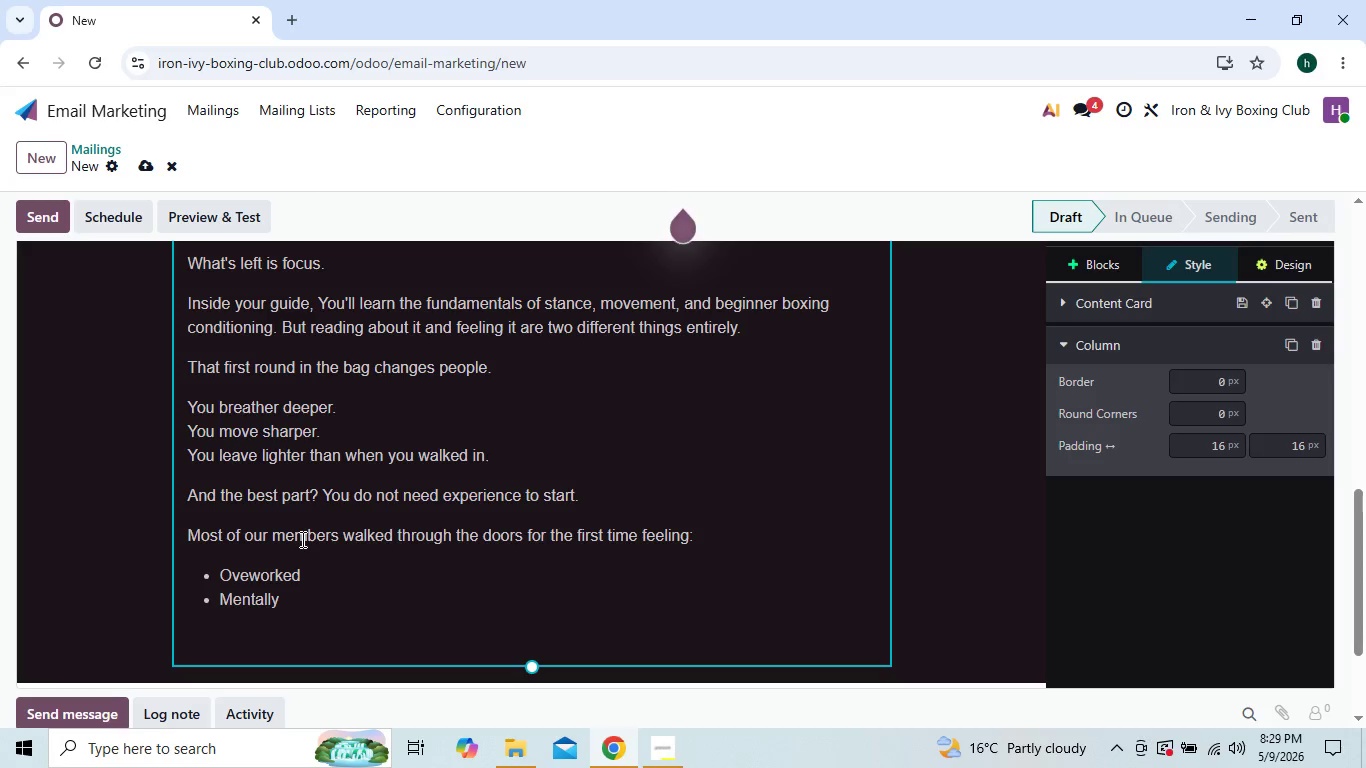 
type( exhaused ')
key(Backspace)
 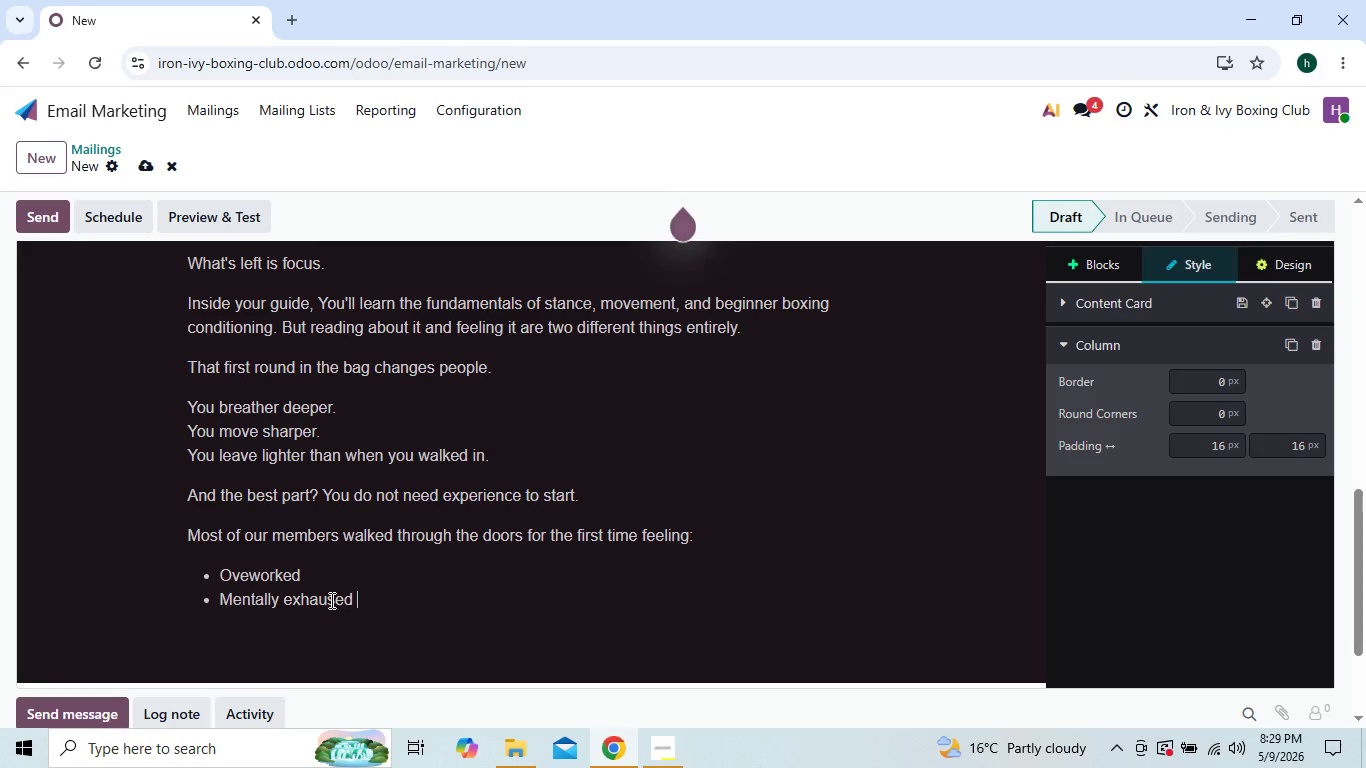 
key(Enter)
 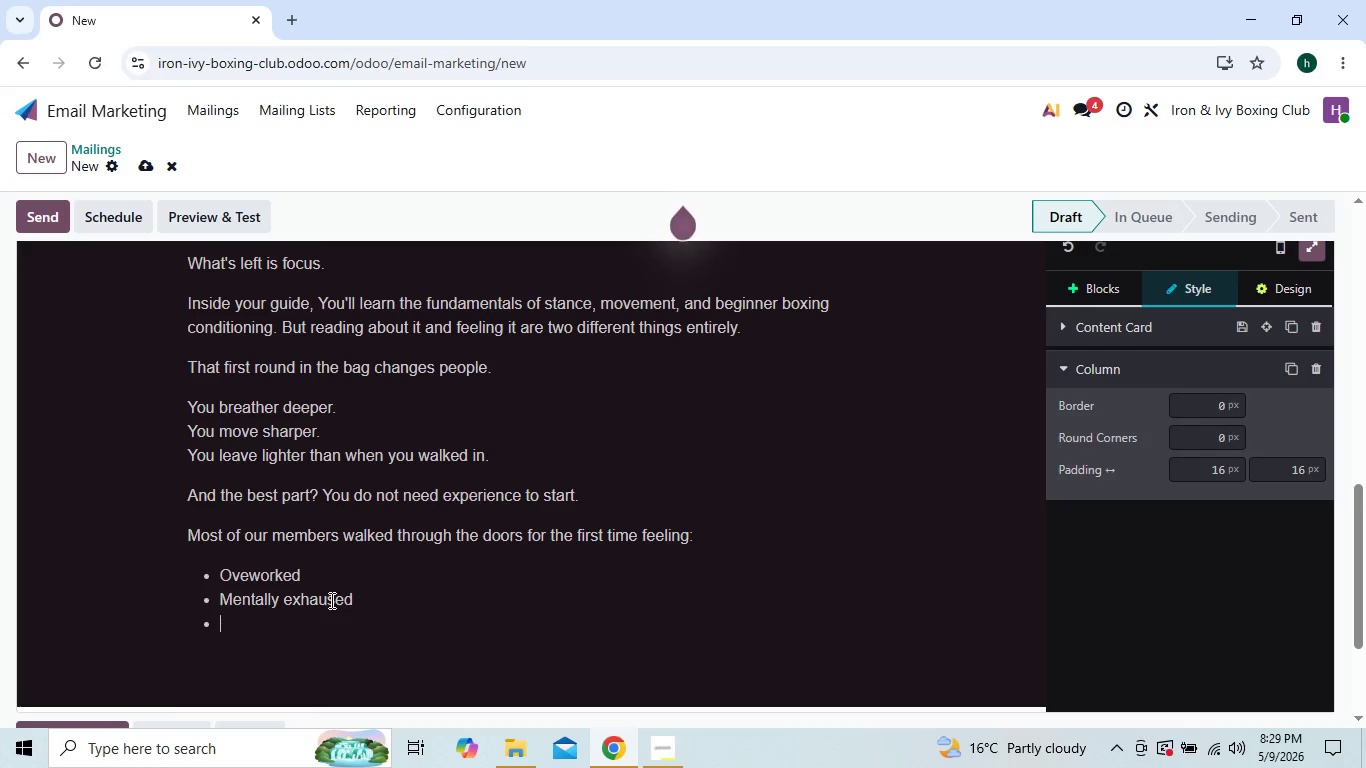 
hold_key(key=ShiftLeft, duration=1.52)
 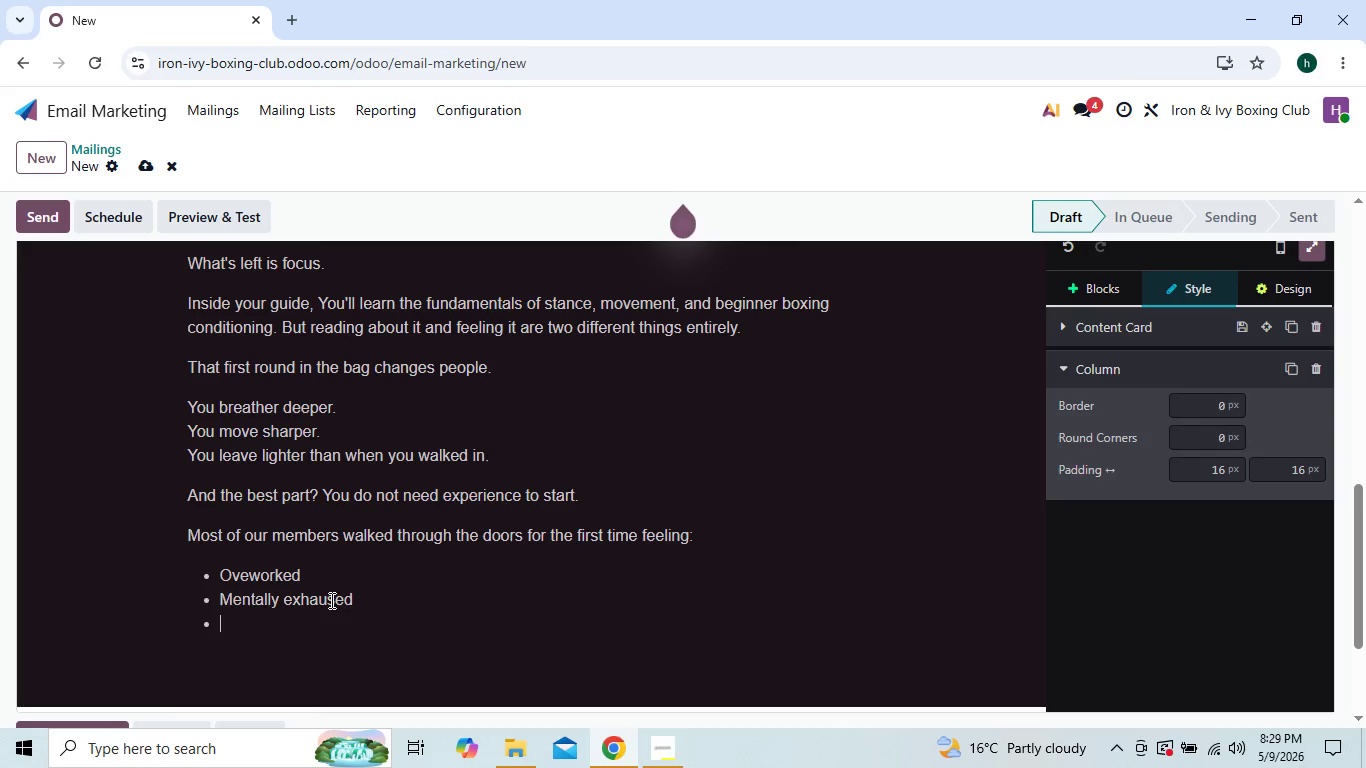 
hold_key(key=ShiftLeft, duration=1.51)
 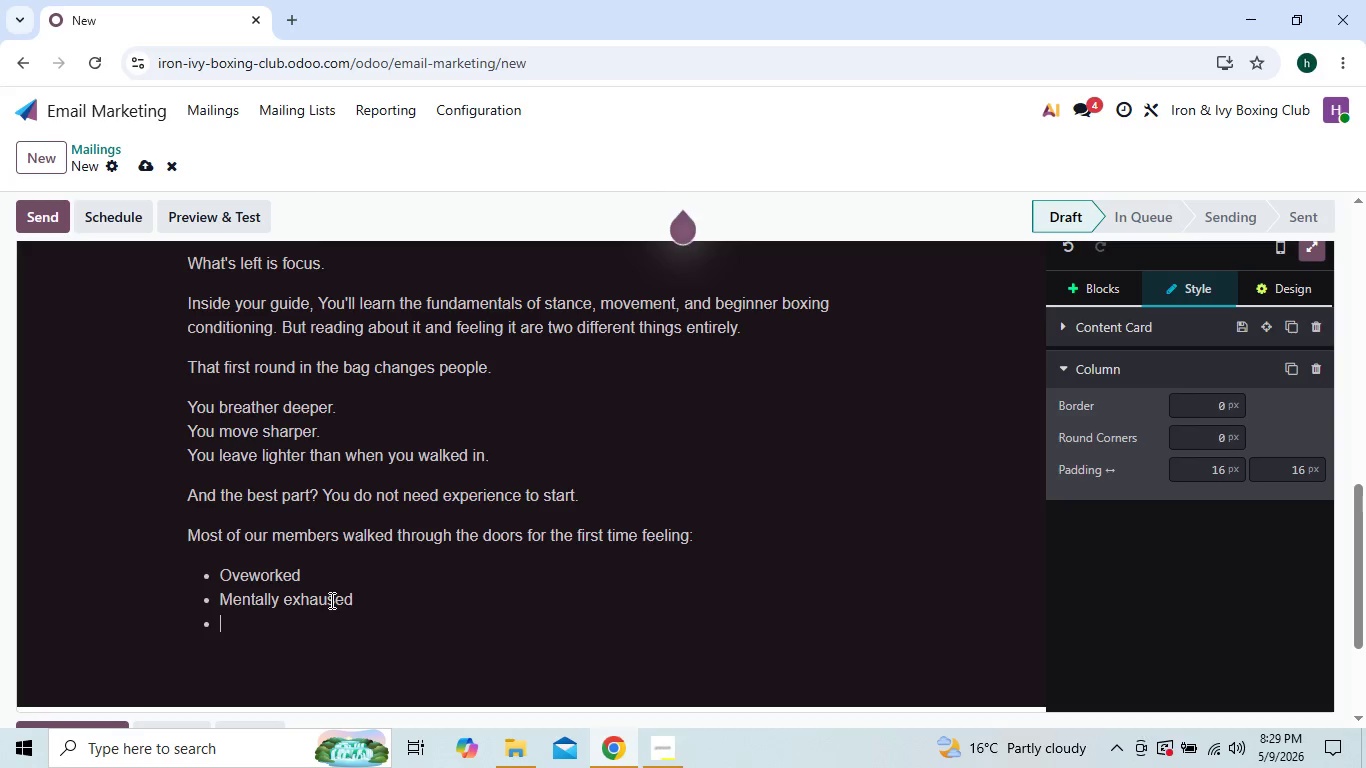 
type(IN)
key(Backspace)
type(ntimidated)
 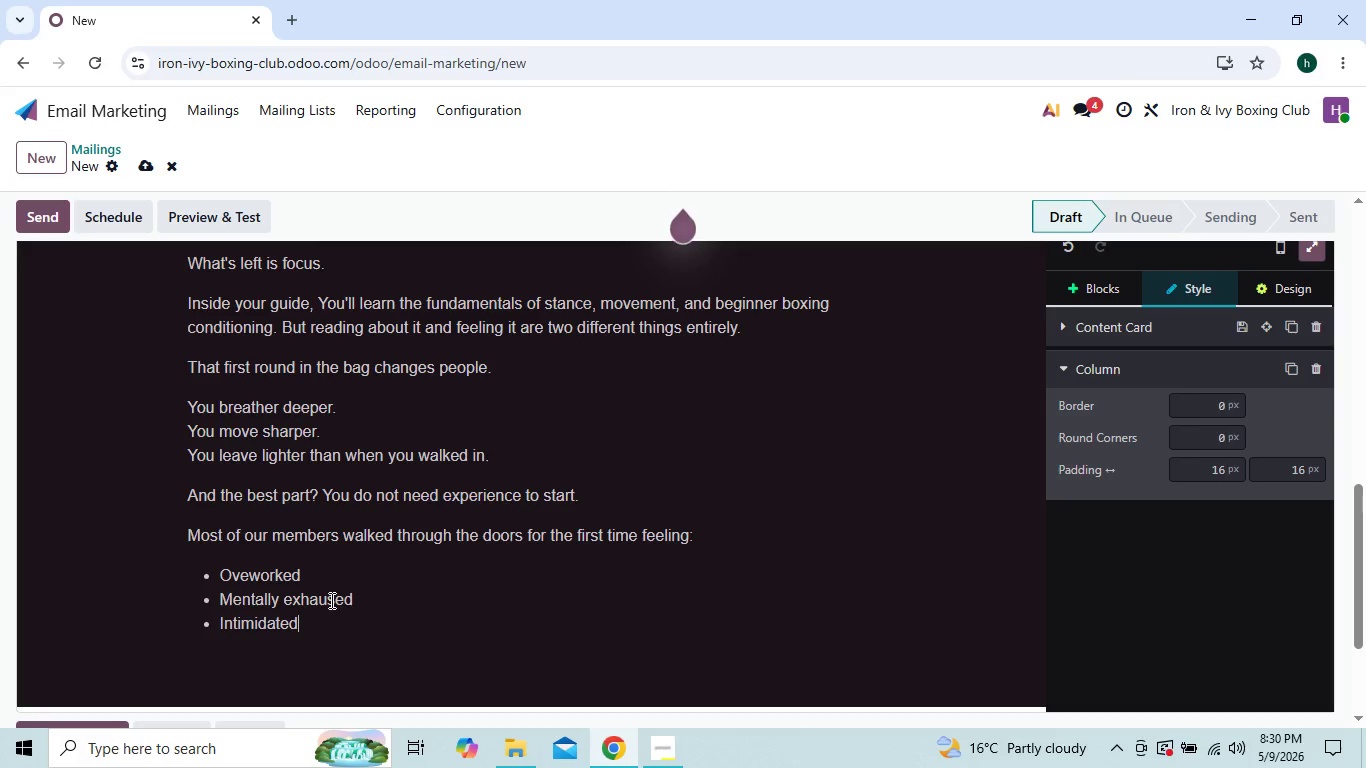 
key(Enter)
 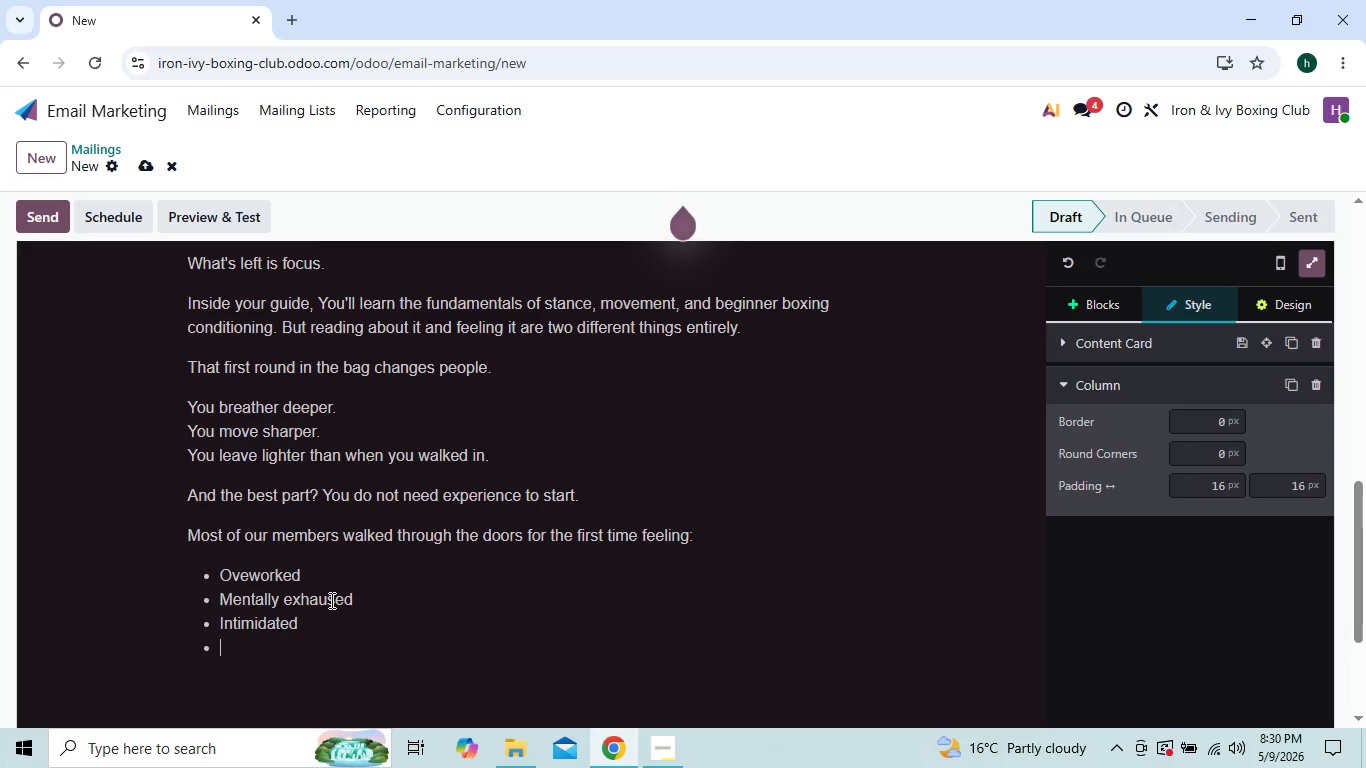 
type(Out of shape)
 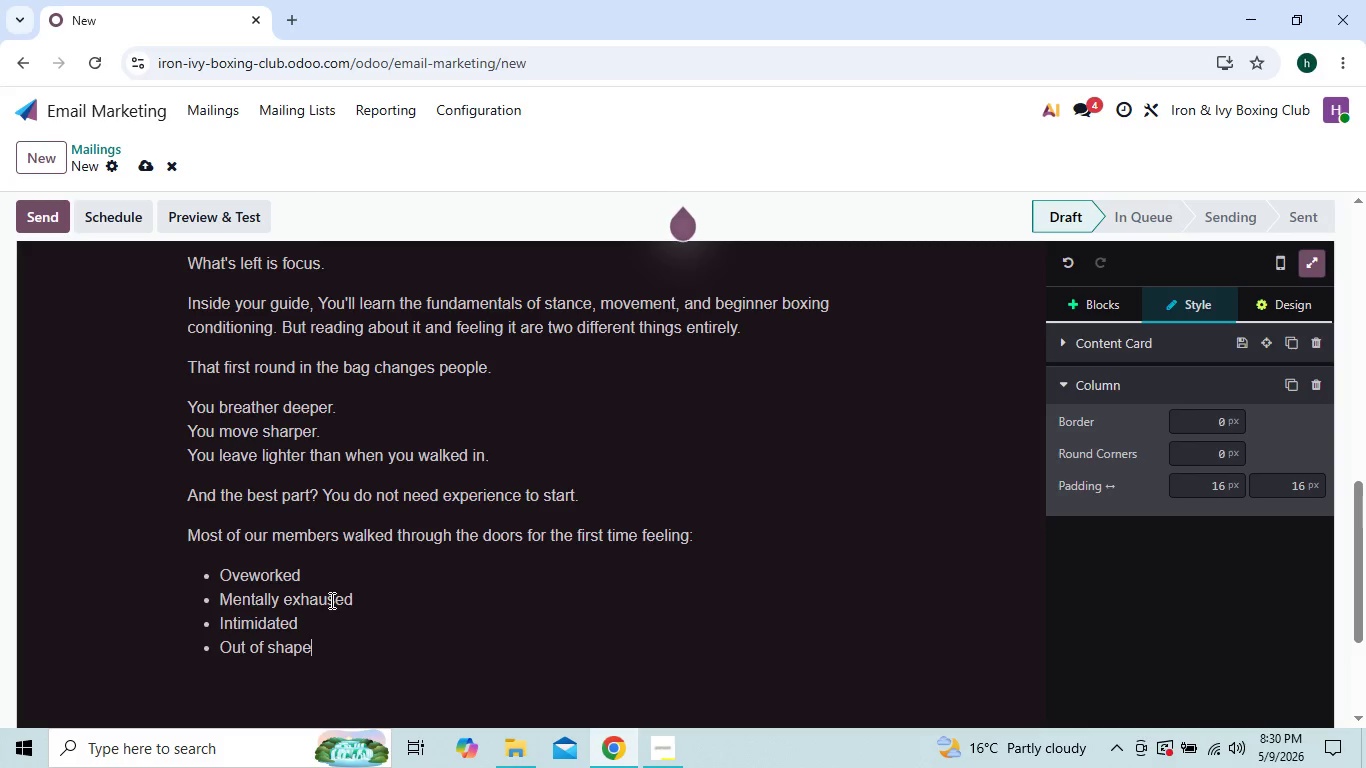 
hold_key(key=ShiftLeft, duration=1.02)
 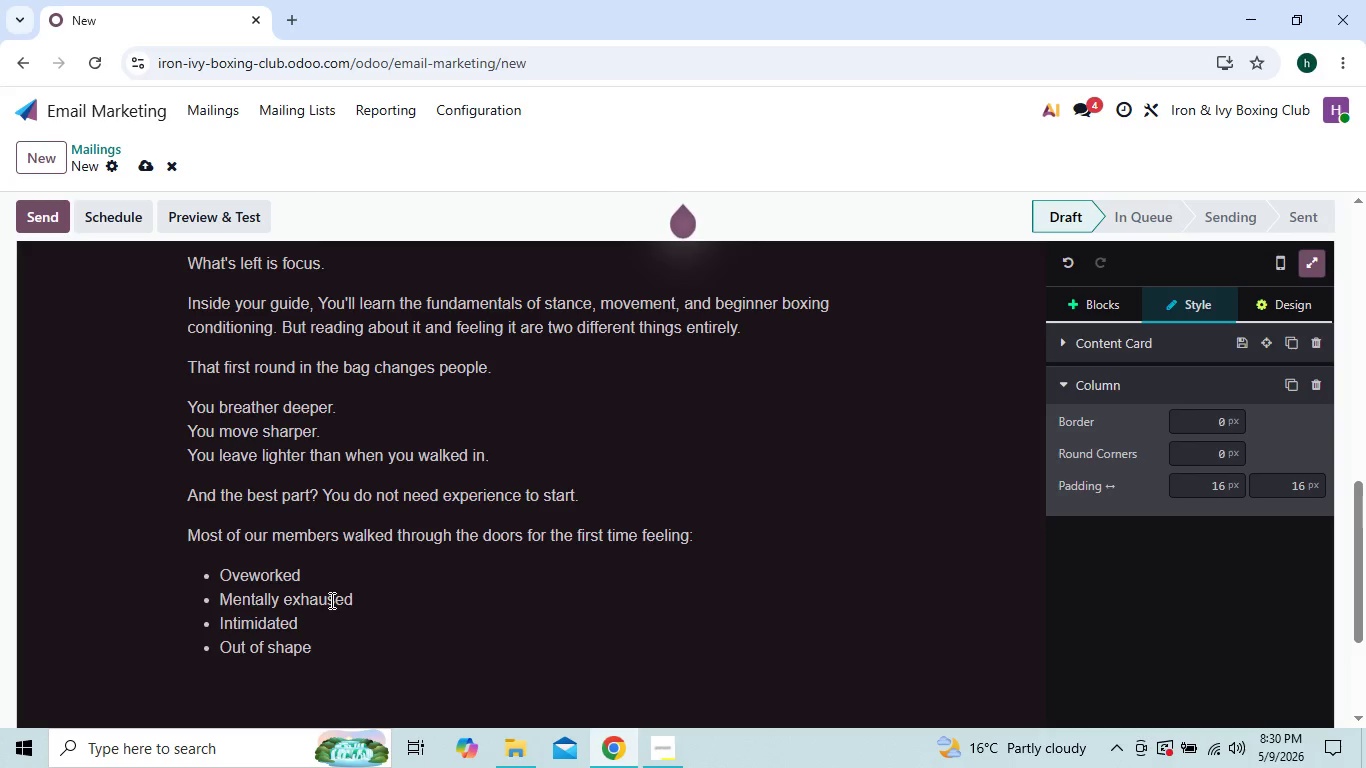 
key(Enter)
 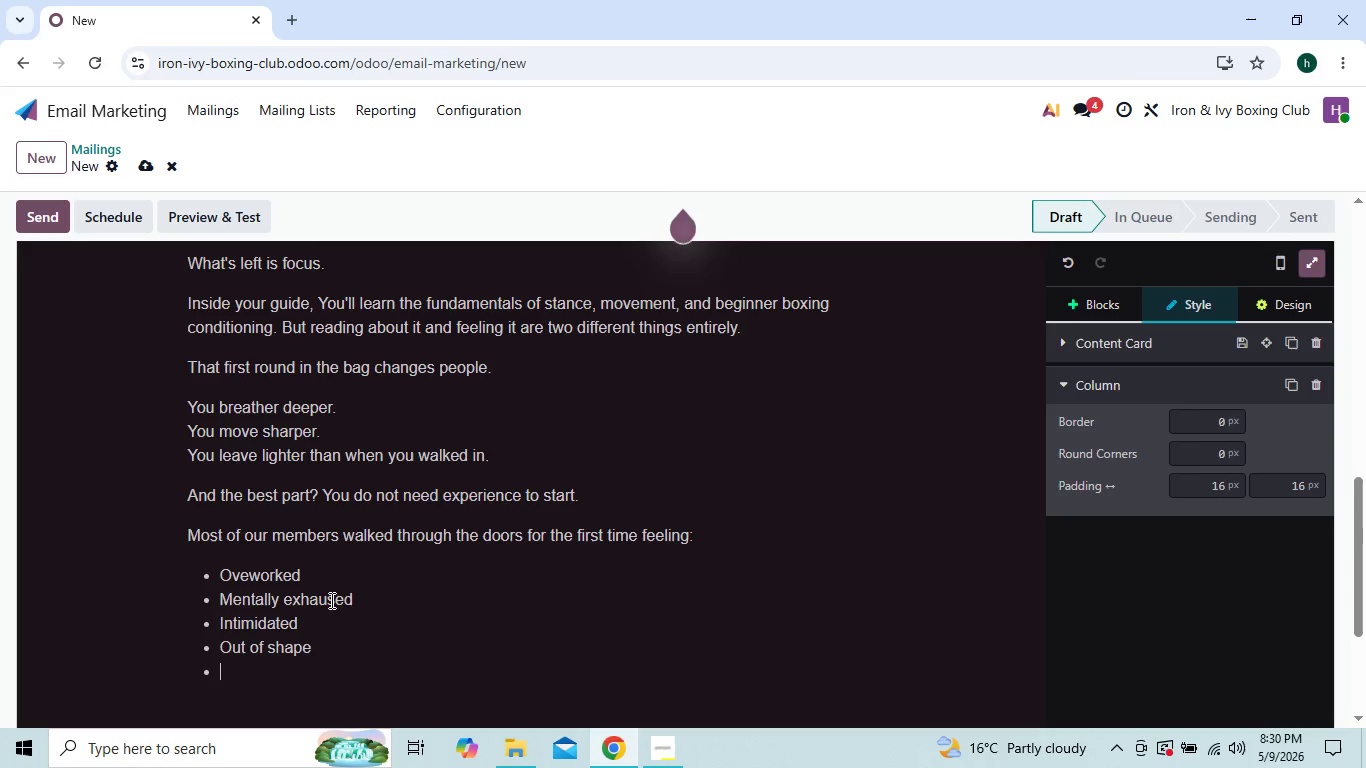 
type(Completely new to boxing)
 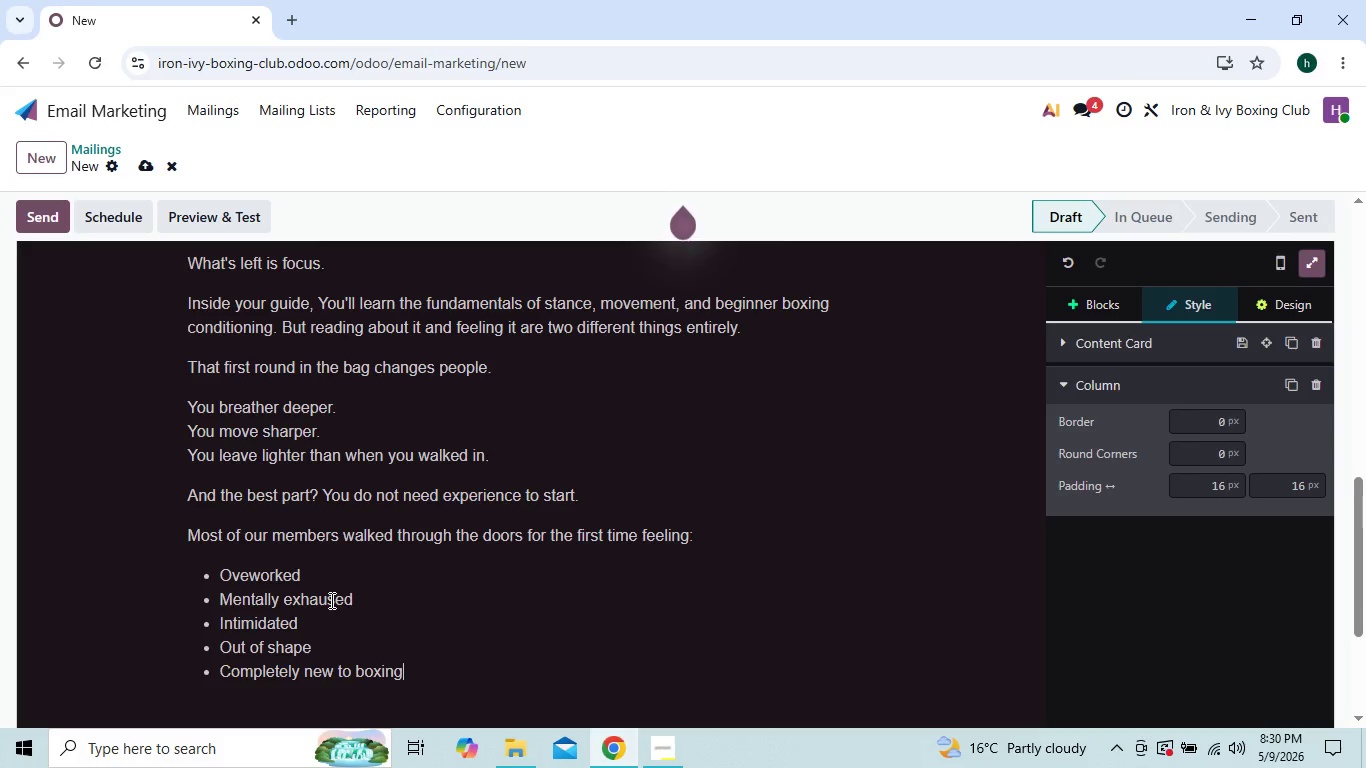 
key(Enter)
 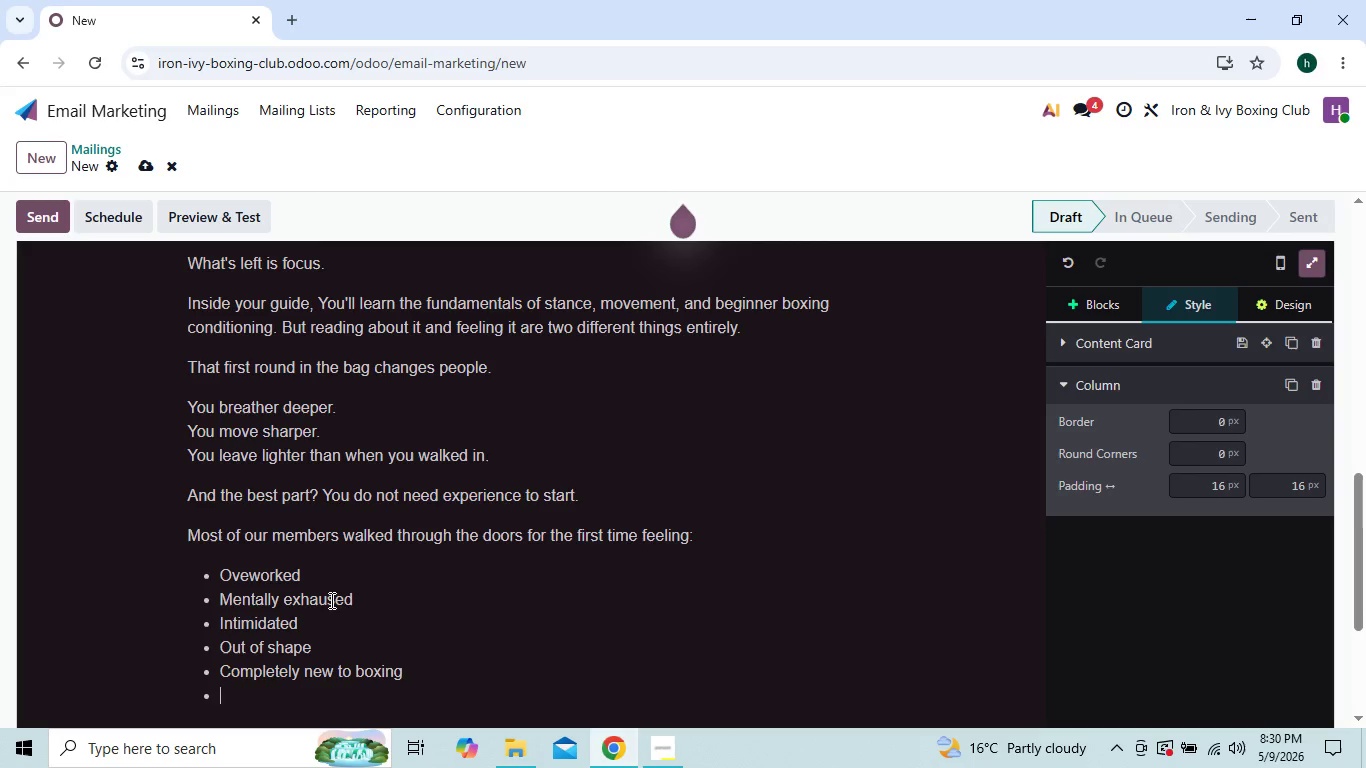 
key(Enter)
 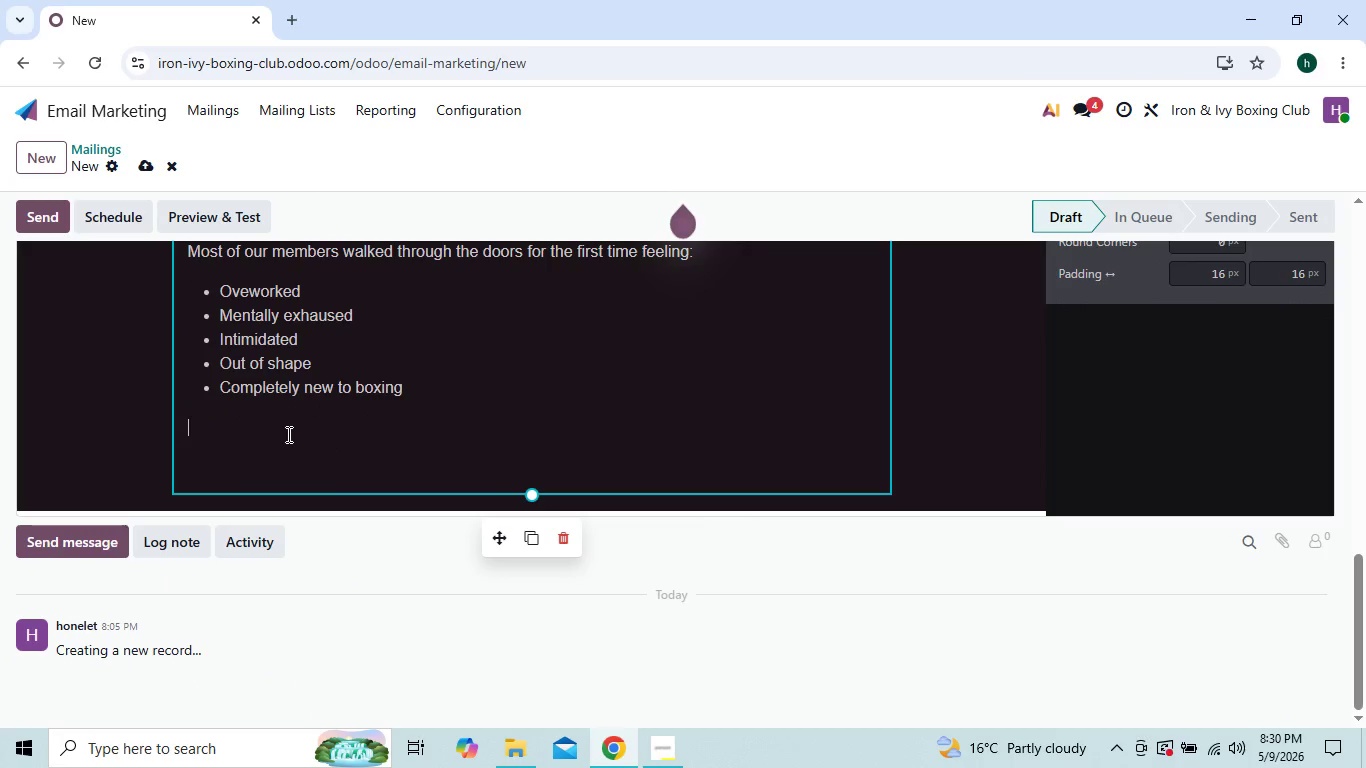 
wait(11.09)
 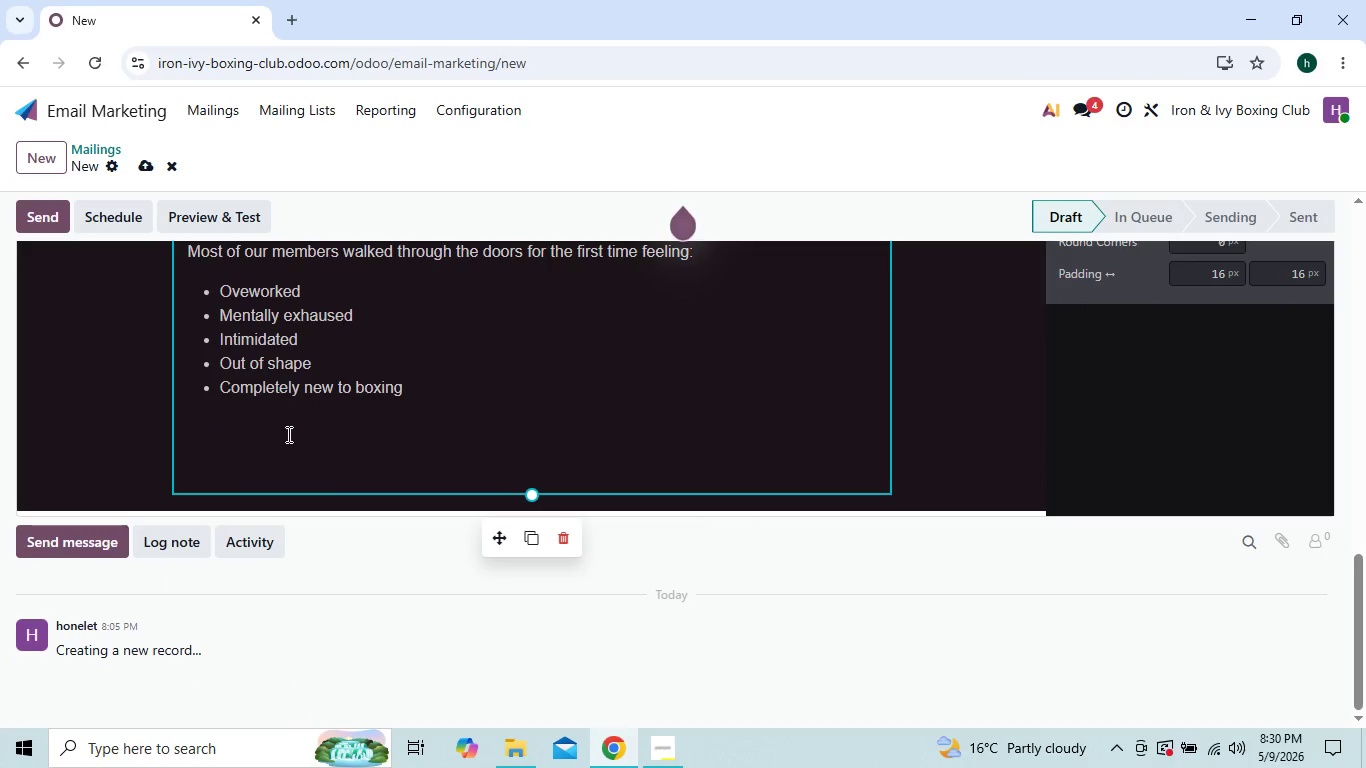 
type(Now they treat)
 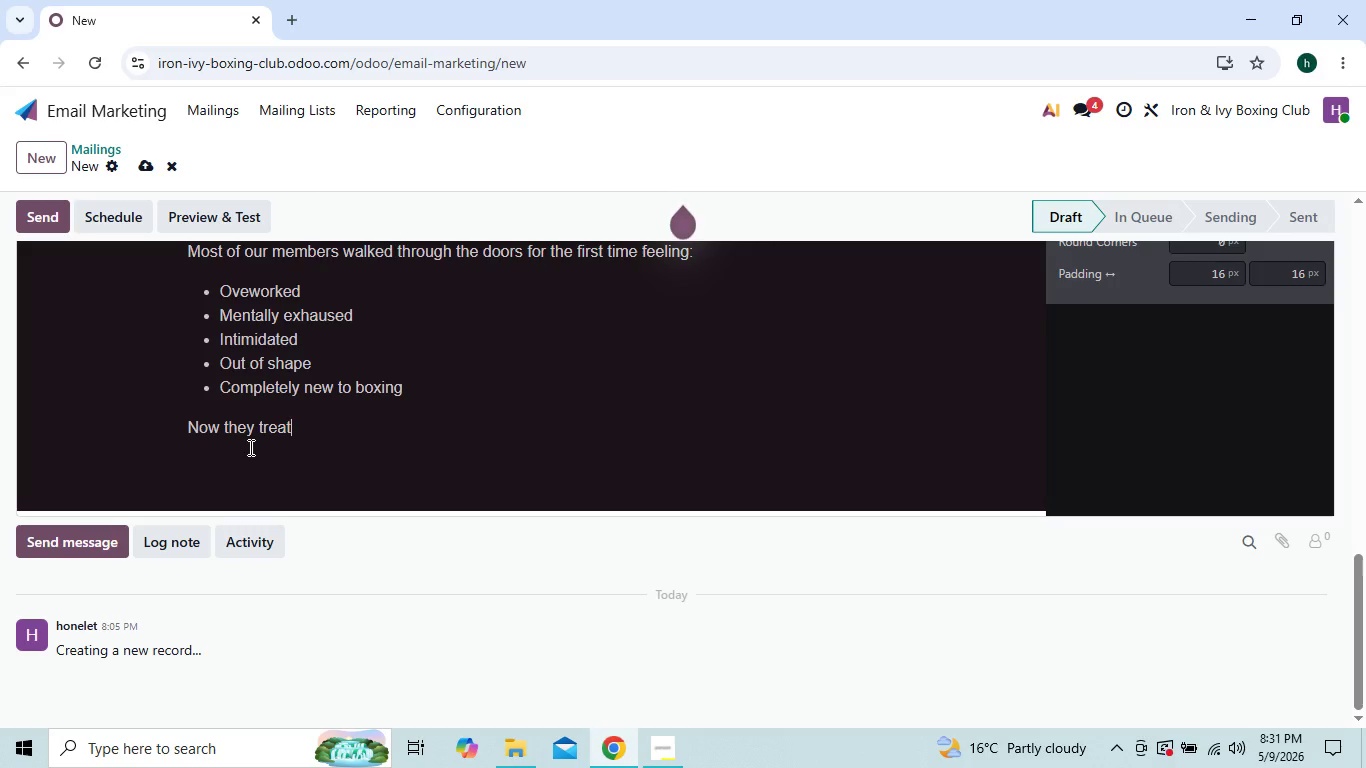 
type( training as the best hour i)
key(Backspace)
type(of their week.)
 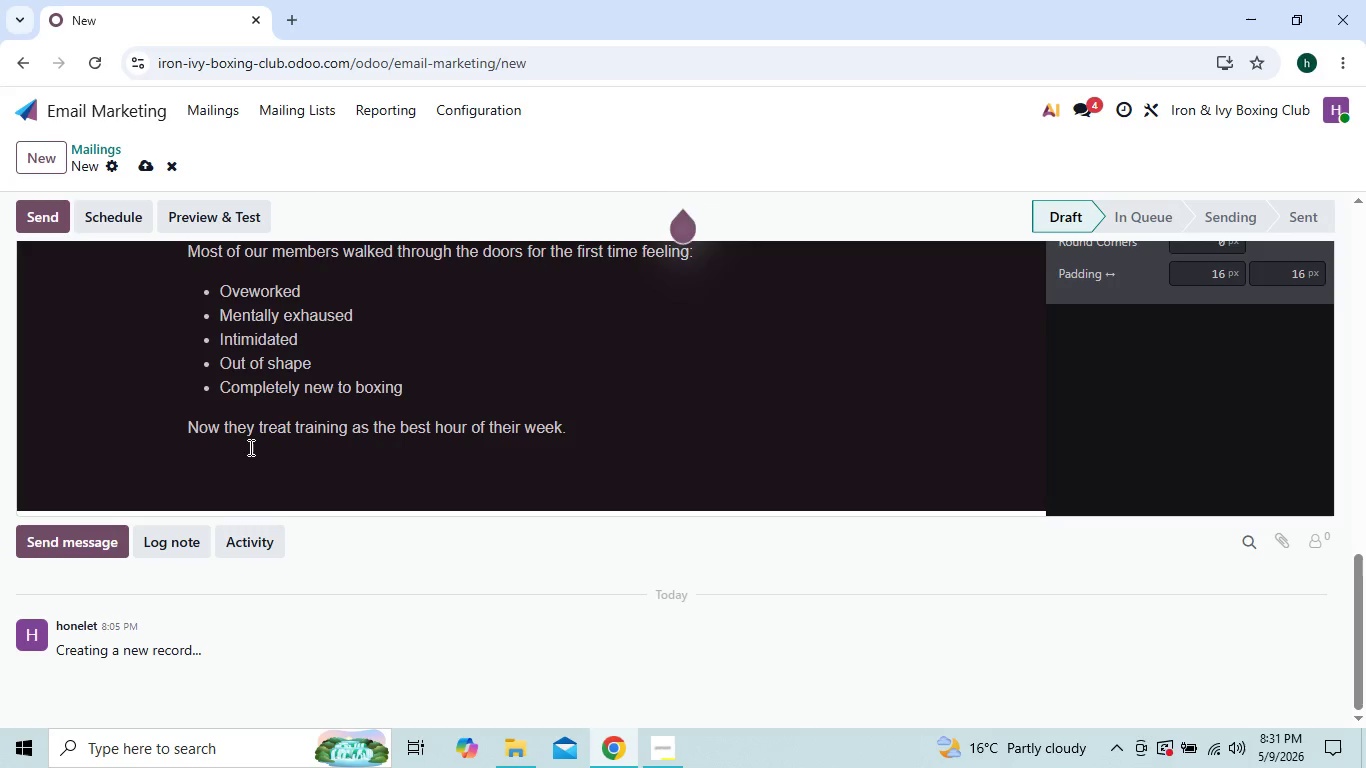 
key(Enter)
 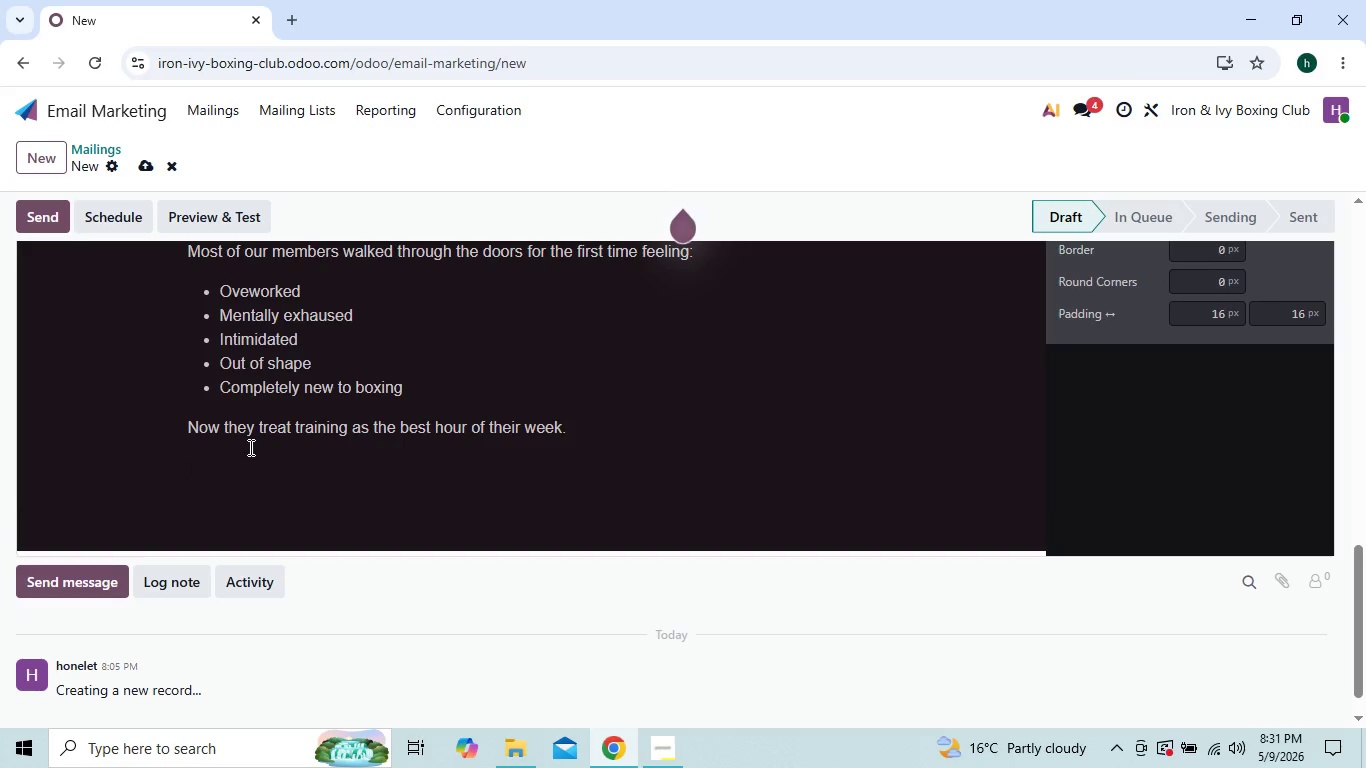 
type(Your first session is designed spe)
 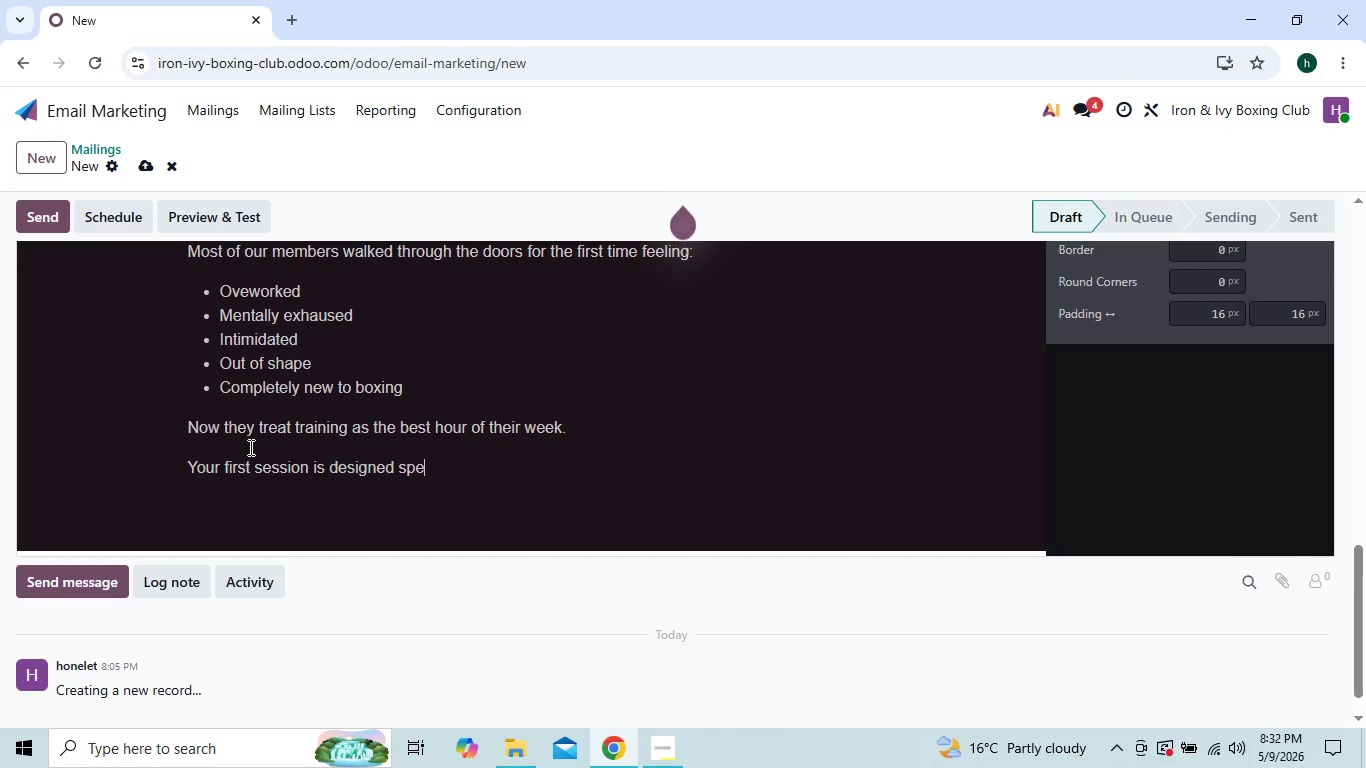 
type(cifically for beginners:)
 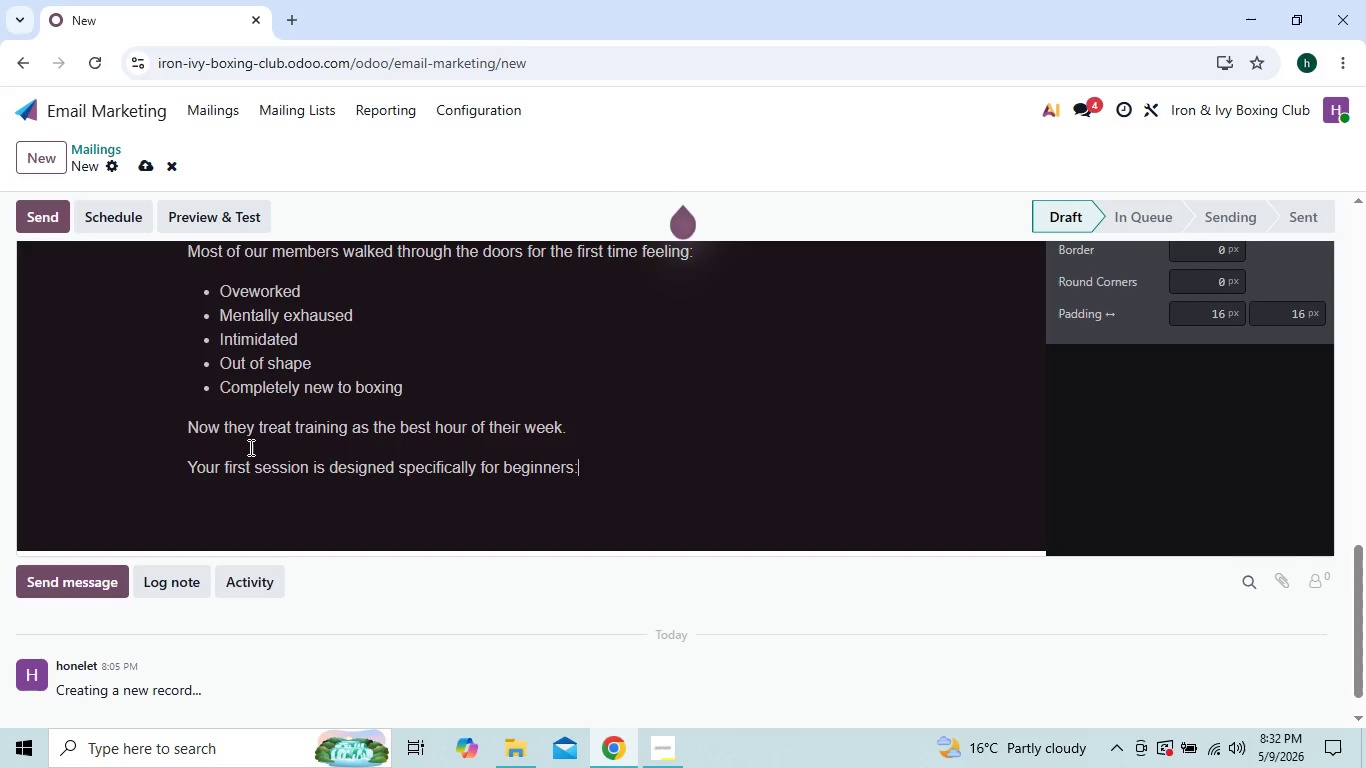 
key(Enter)
 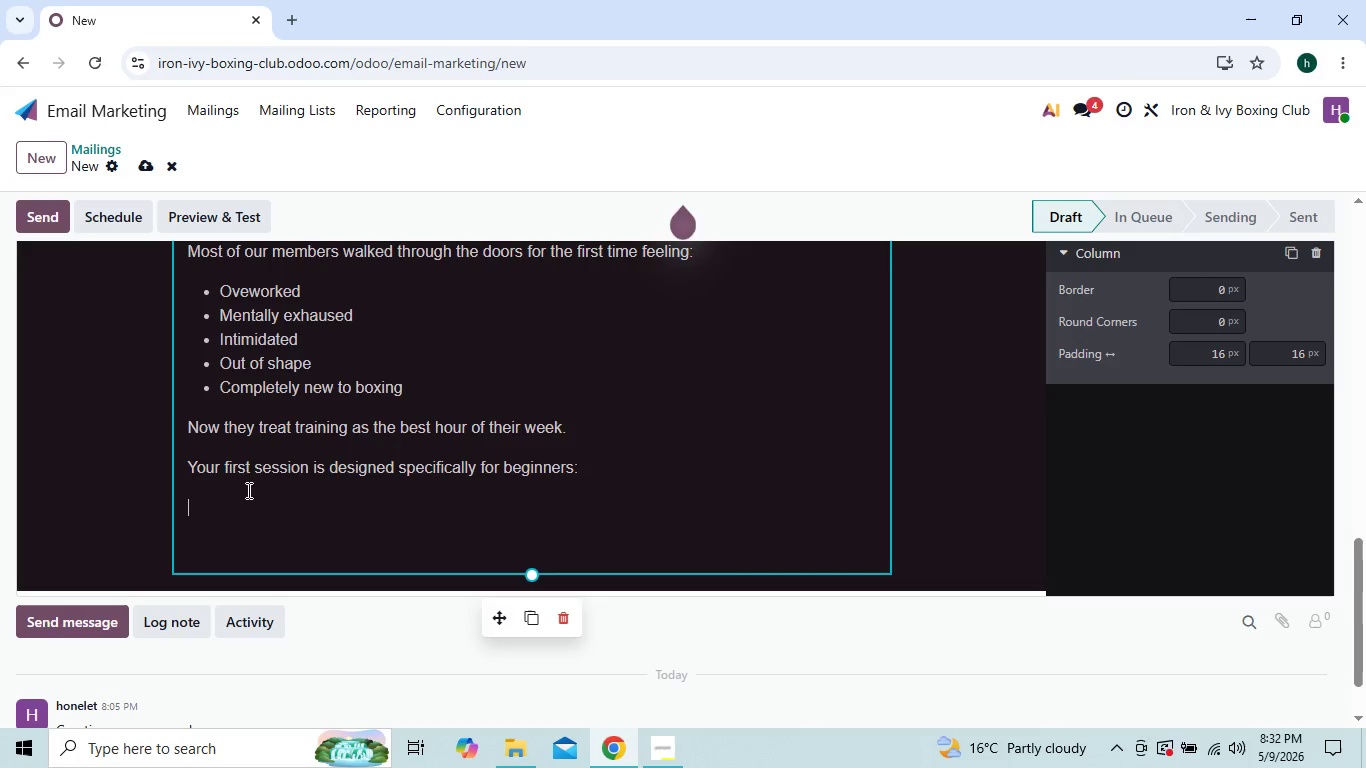 
type(/bul)
 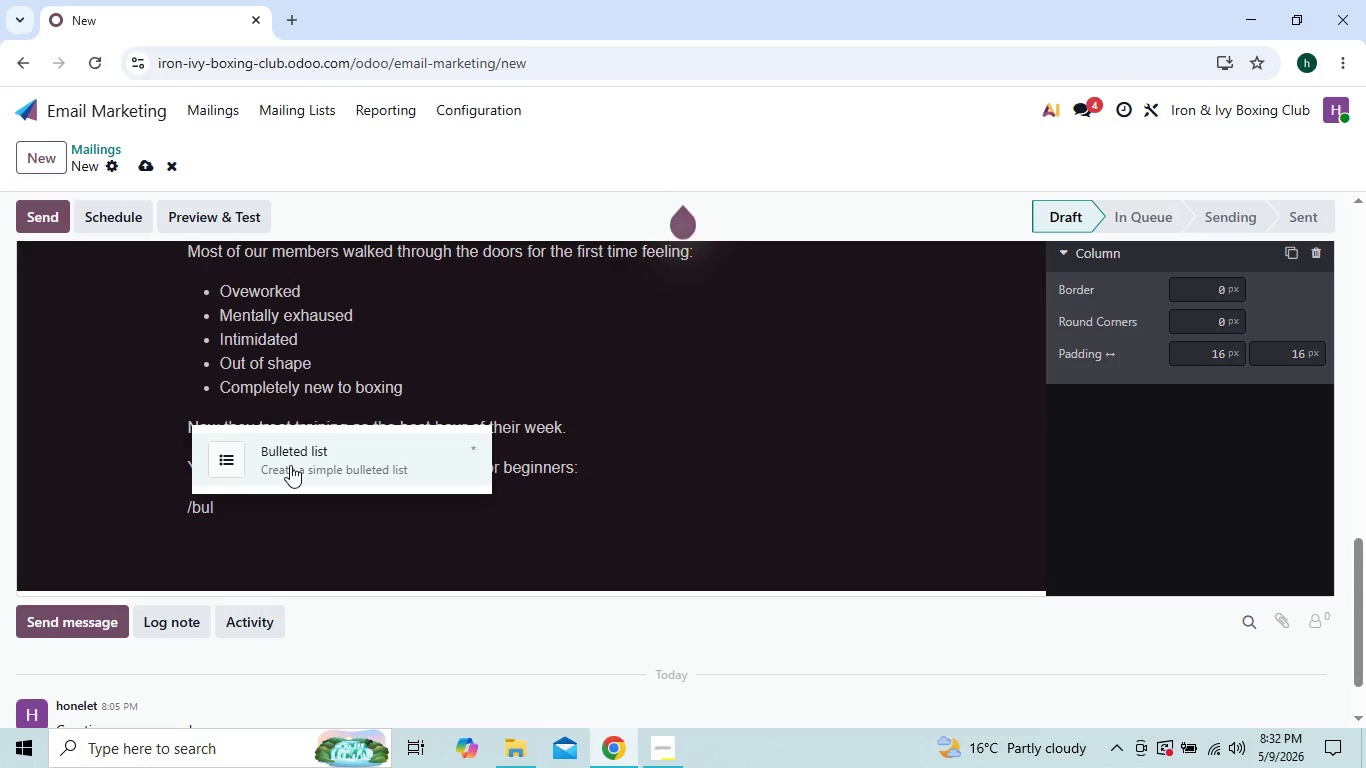 
left_click([290, 465])
 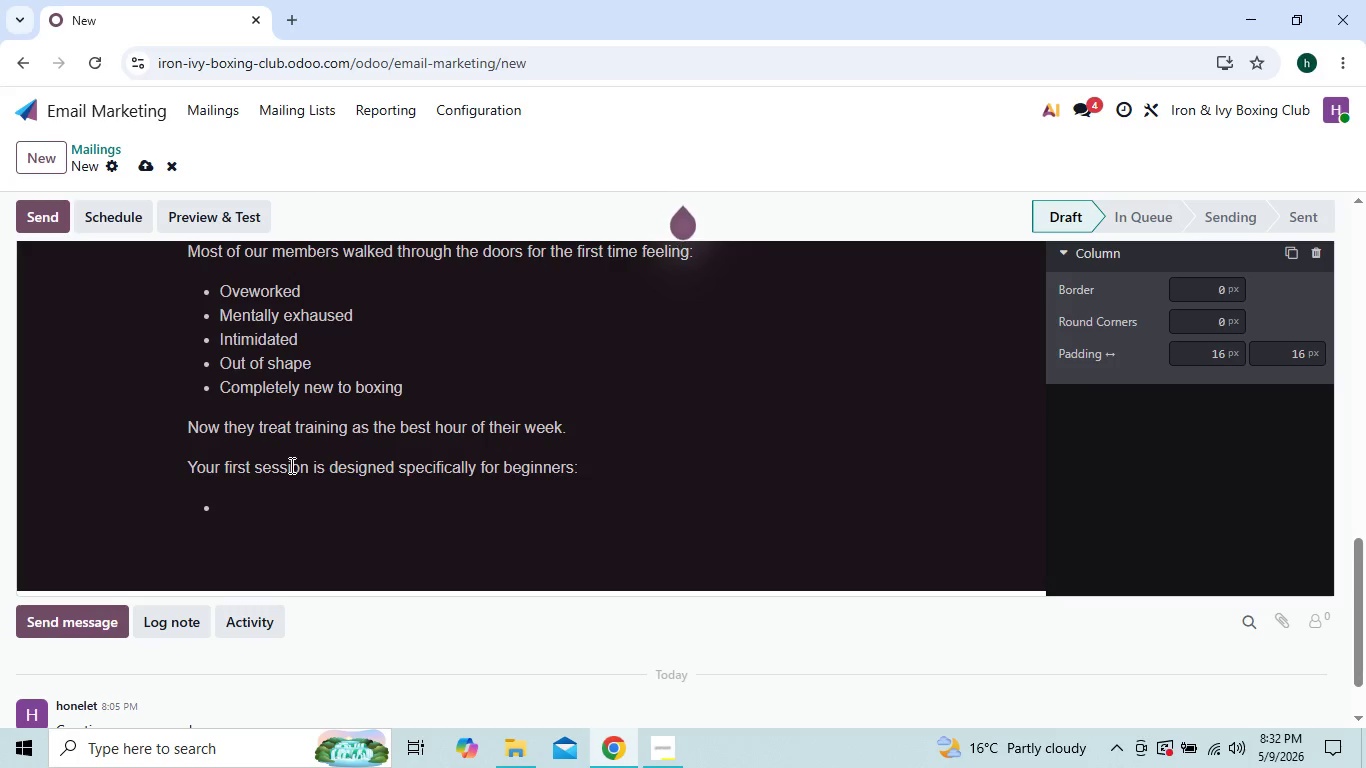 
type(Guided heavy-bag ins)
 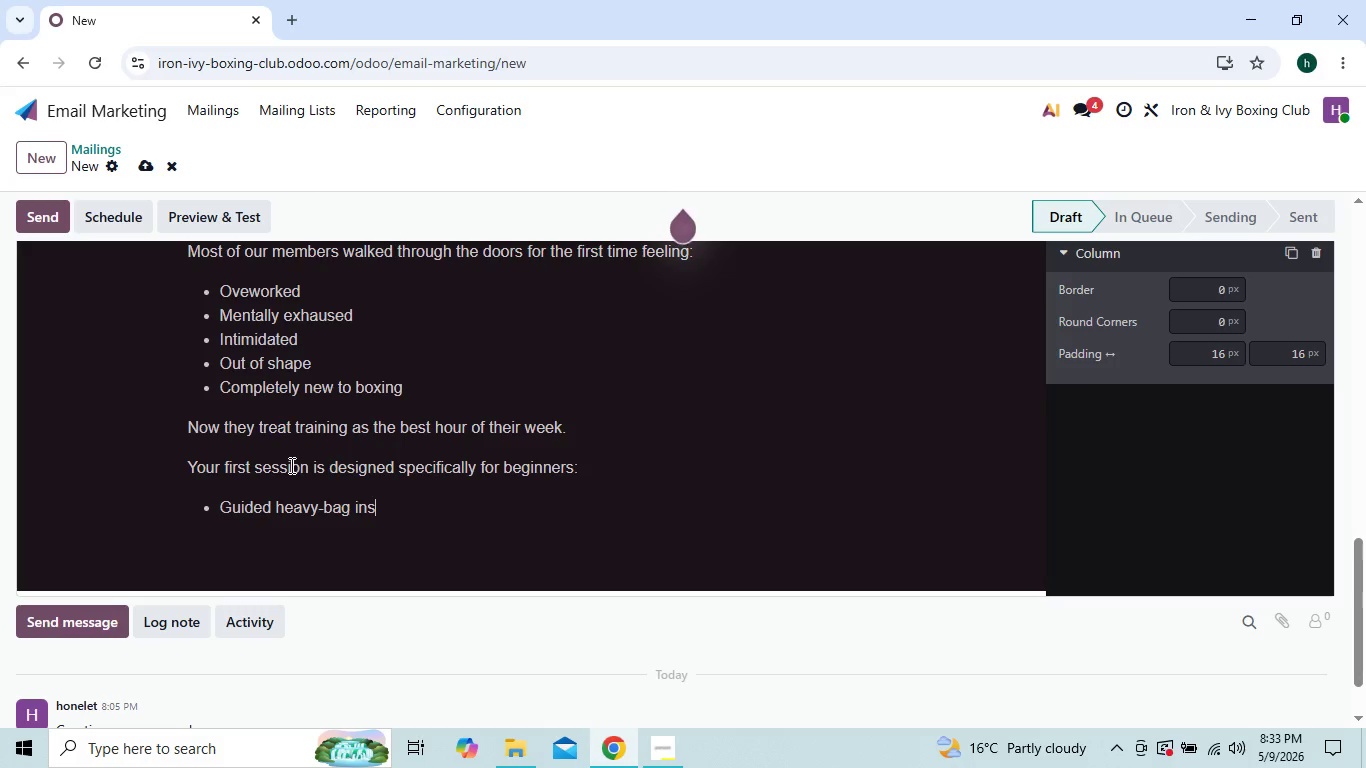 
type(truction)
 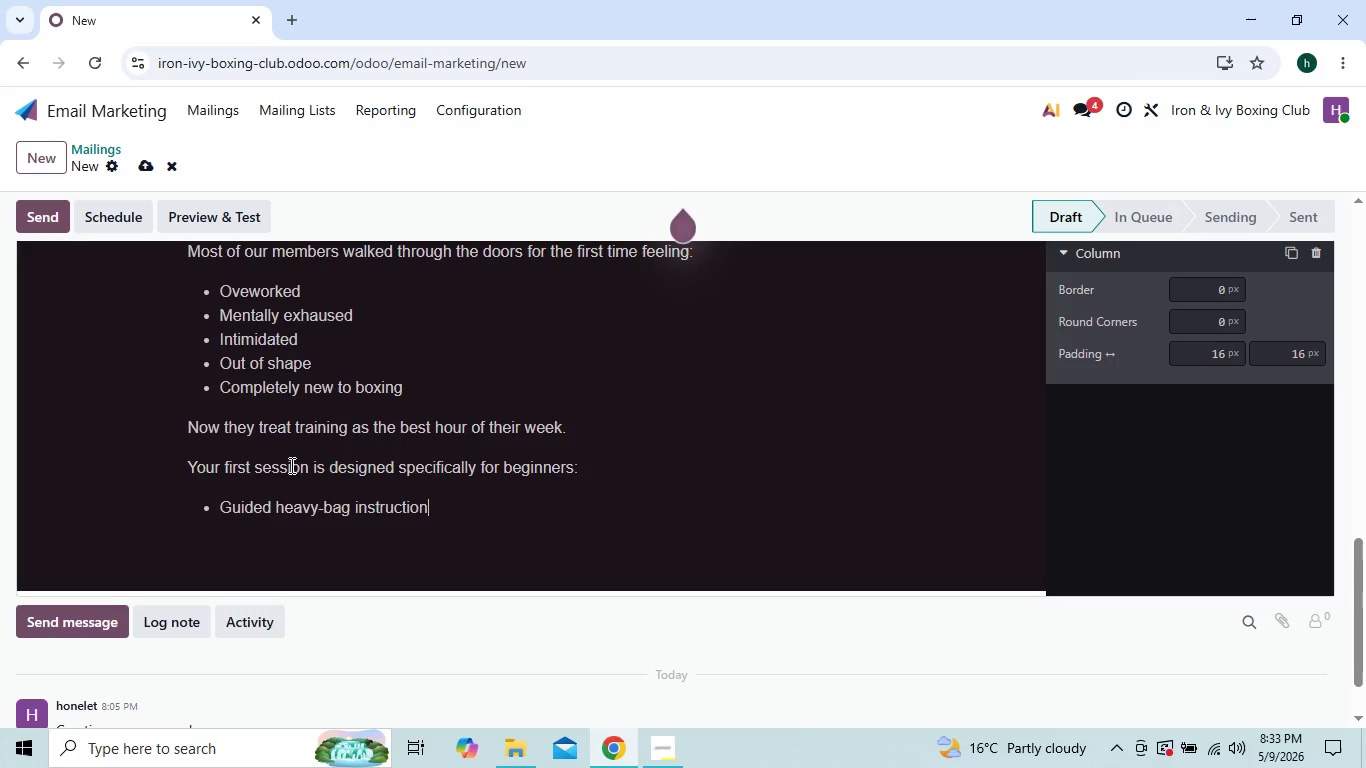 
key(Enter)
 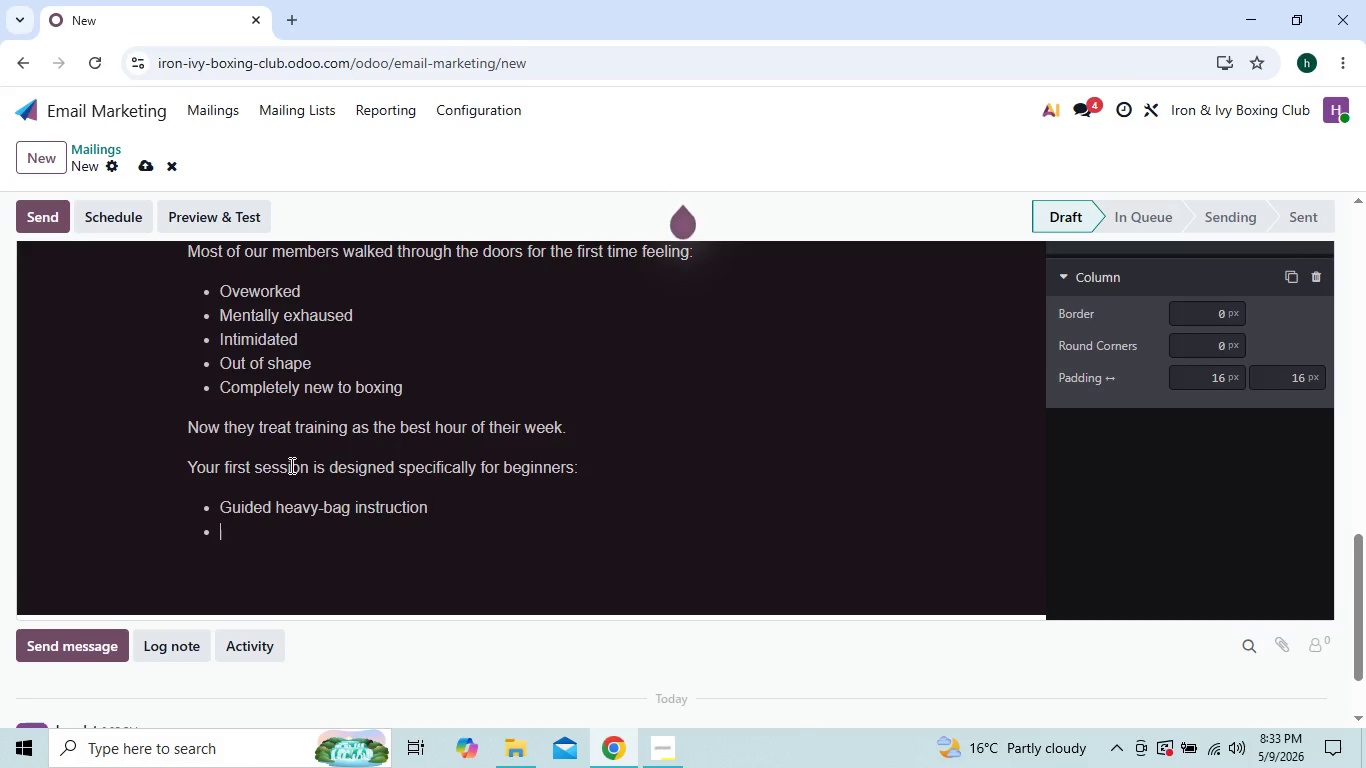 
type(No-contact envirom)
key(Backspace)
type(nment)
 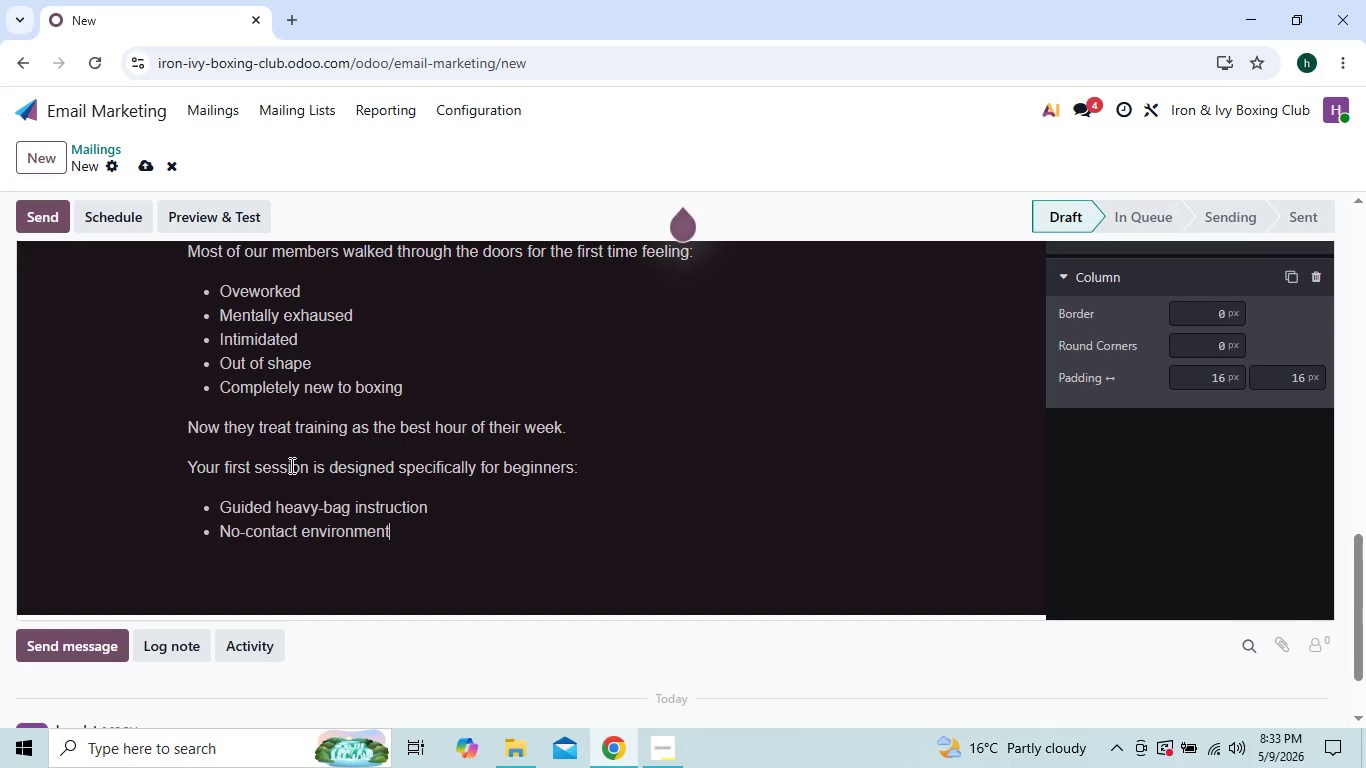 
key(Enter)
 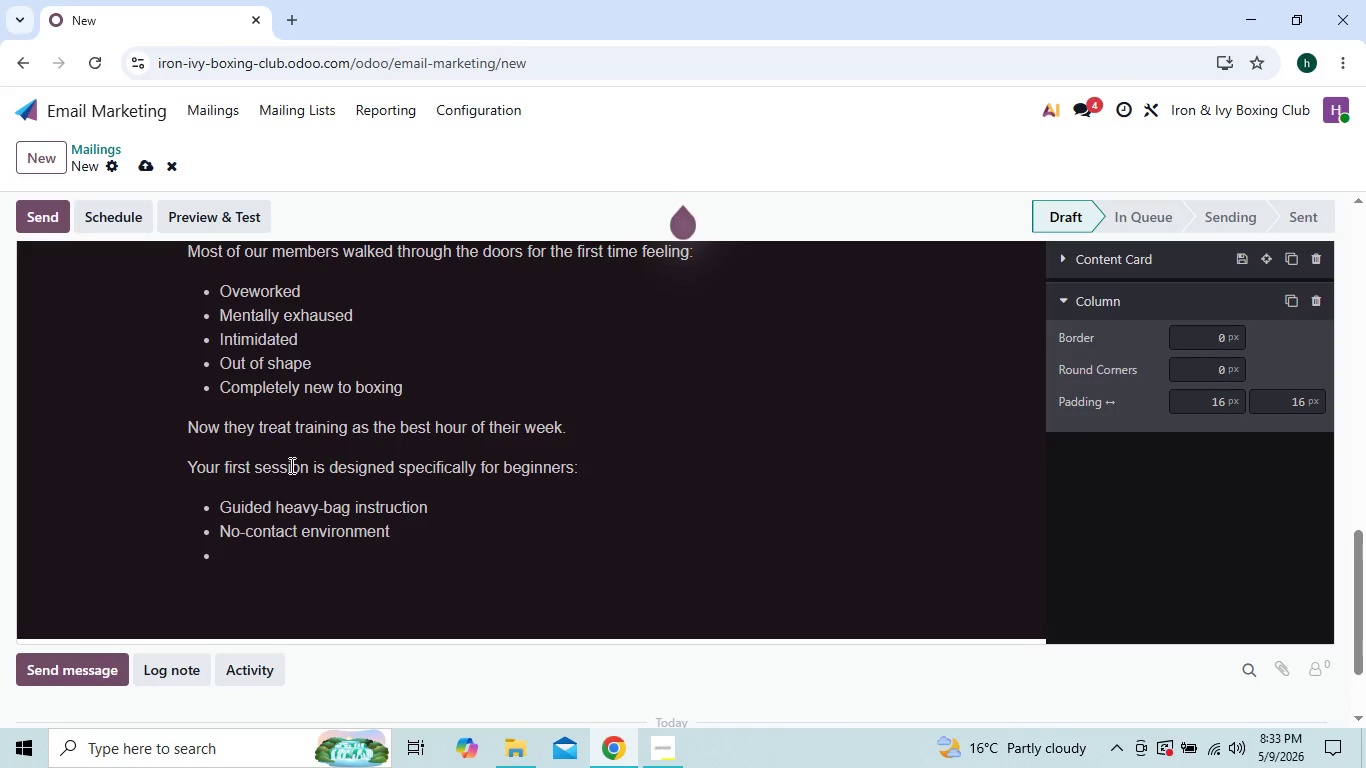 
type(Coach-led funn)
key(Backspace)
 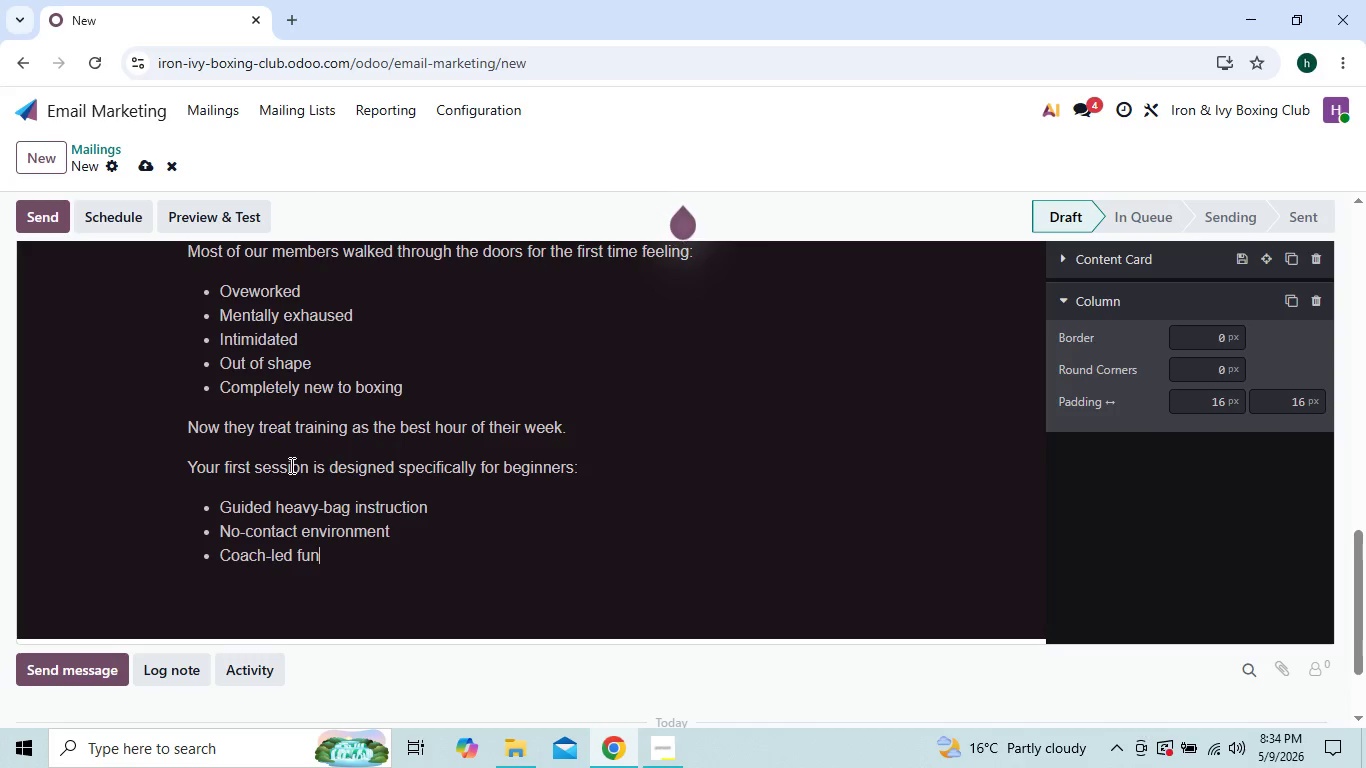 
type(dam)
 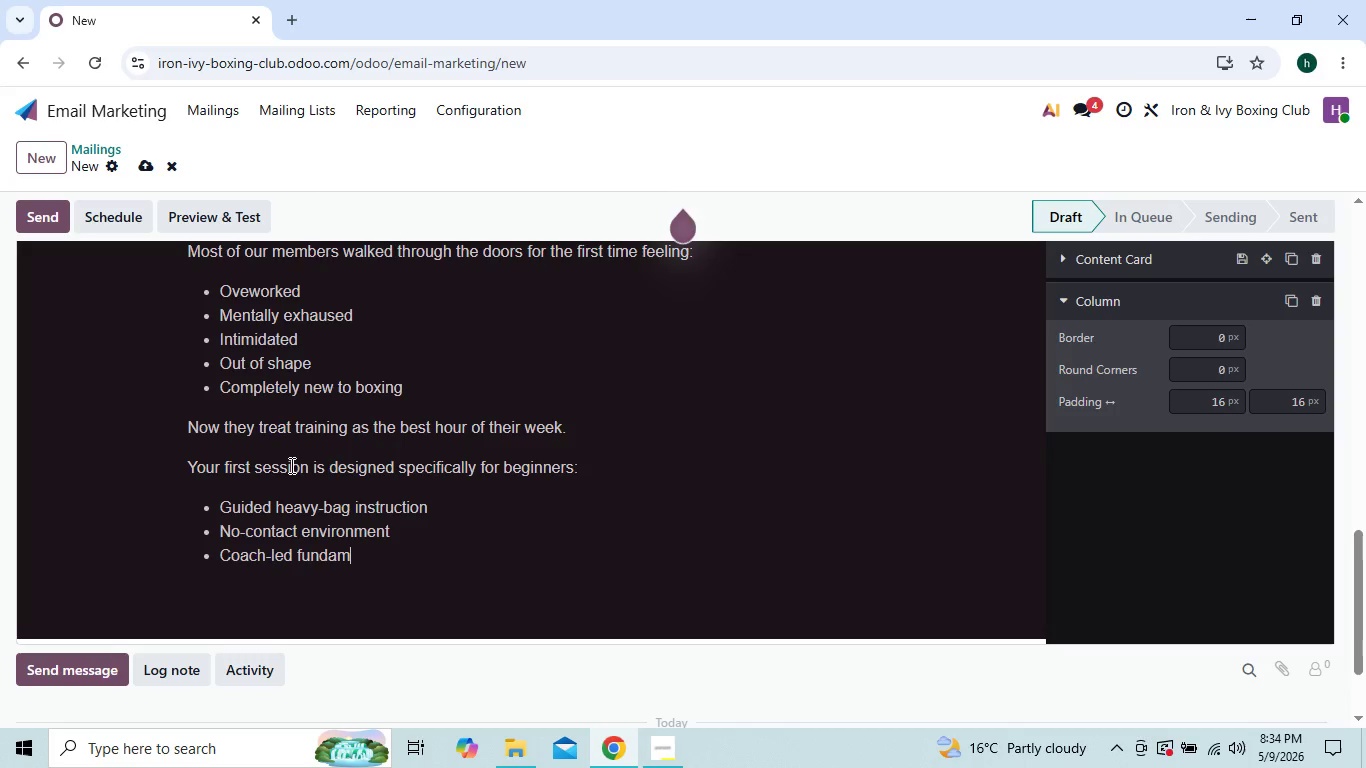 
type(ena)
key(Backspace)
type(tals)
 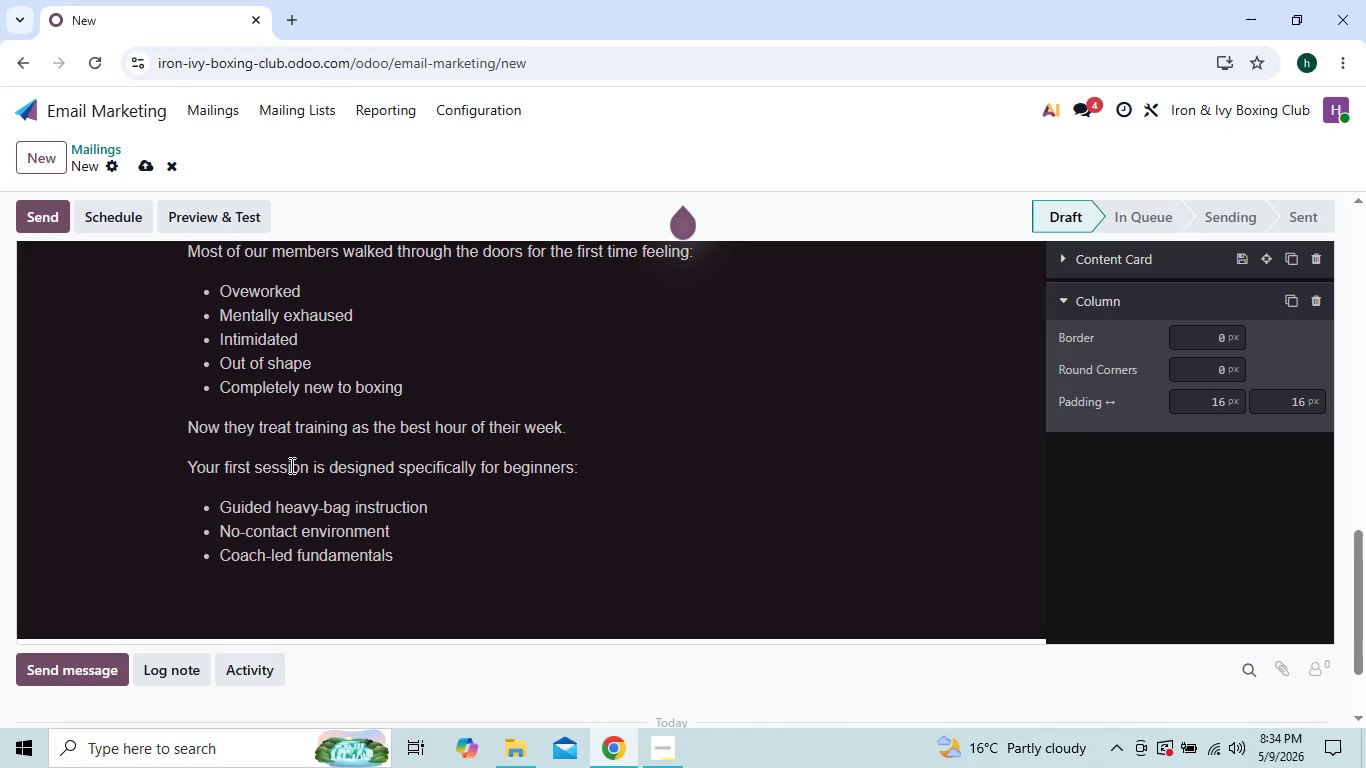 
key(Enter)
 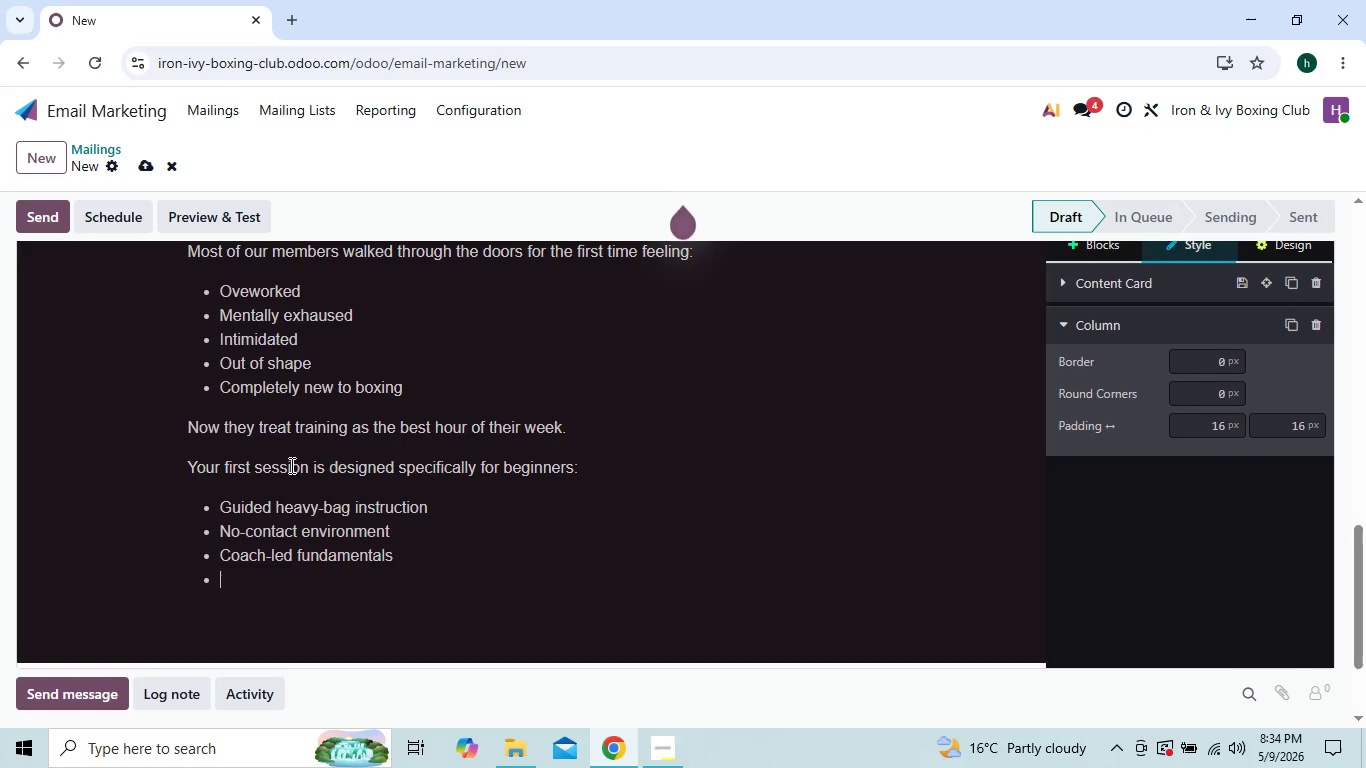 
type(High )
key(Backspace)
type(-energy stress release)
 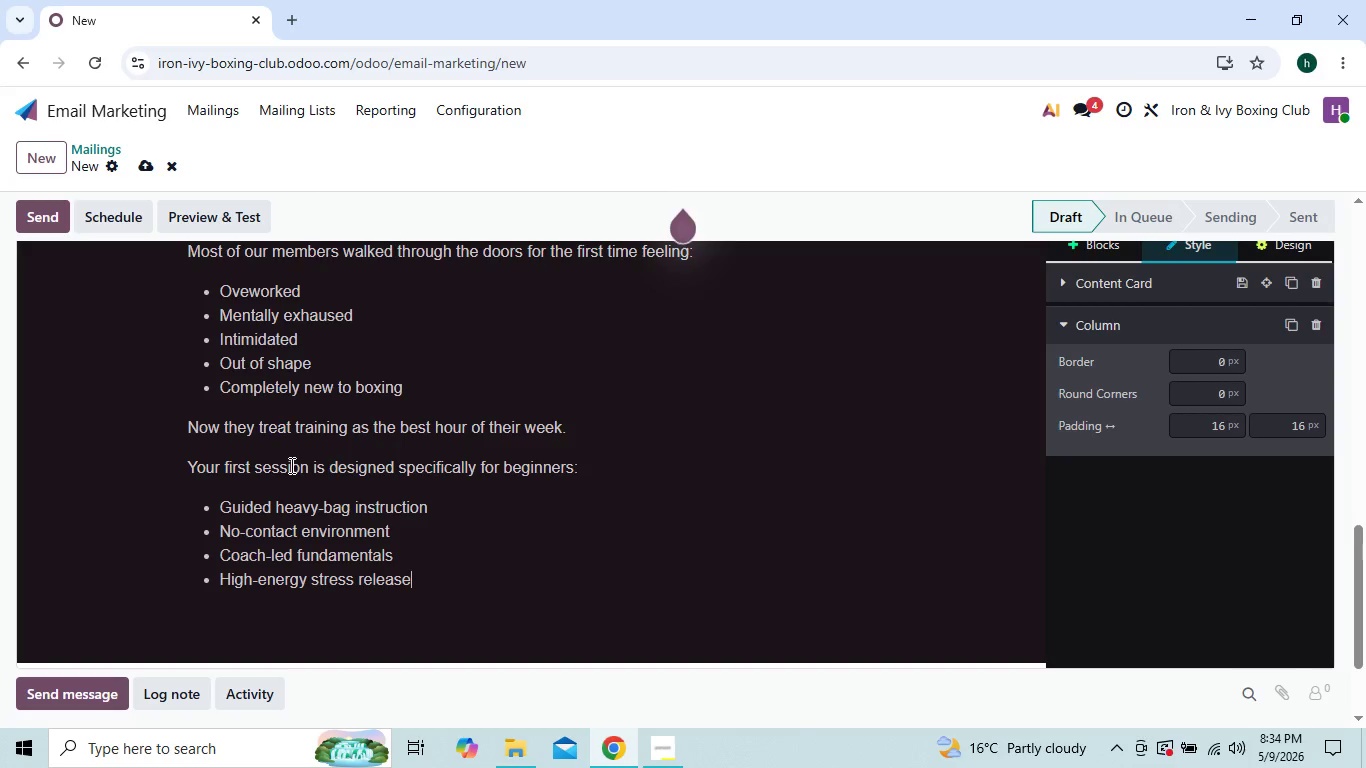 
key(Enter)
 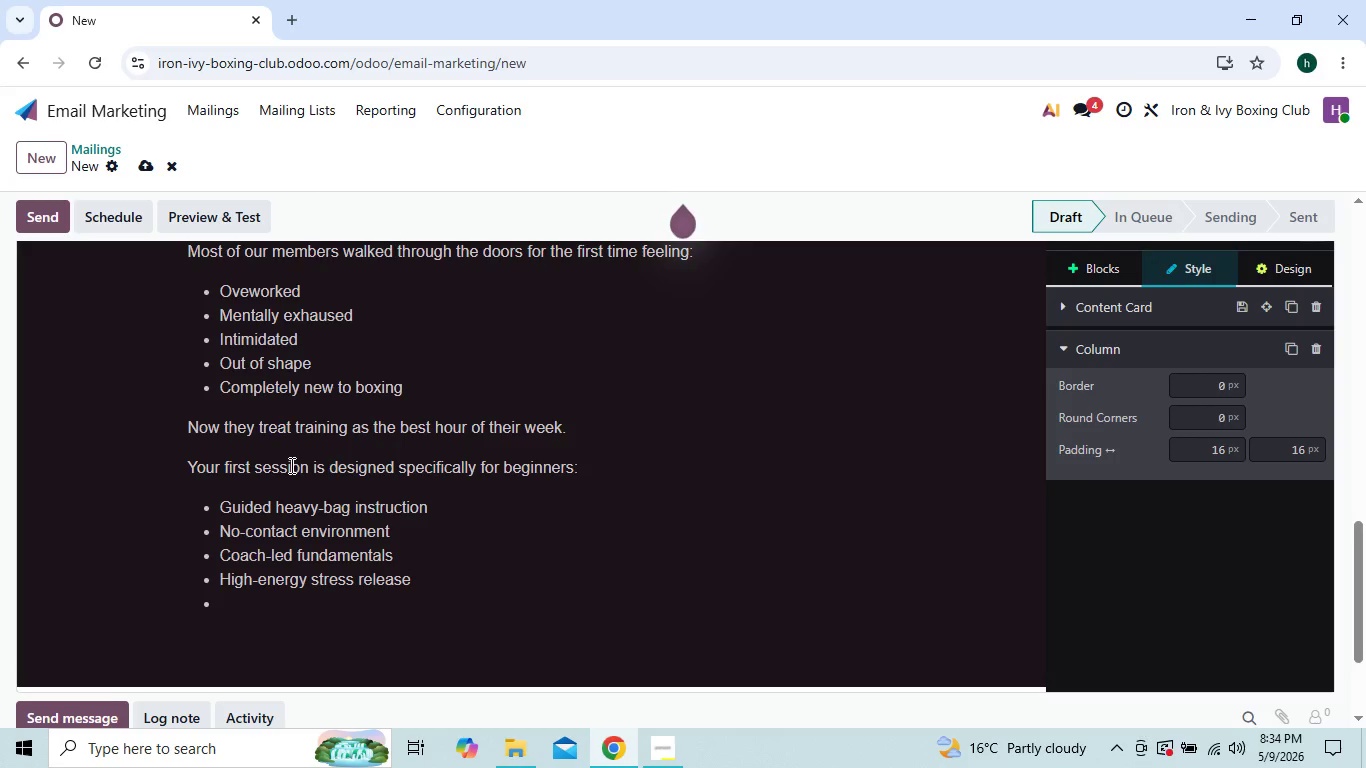 
type(Supportive atmosphere without ego)
 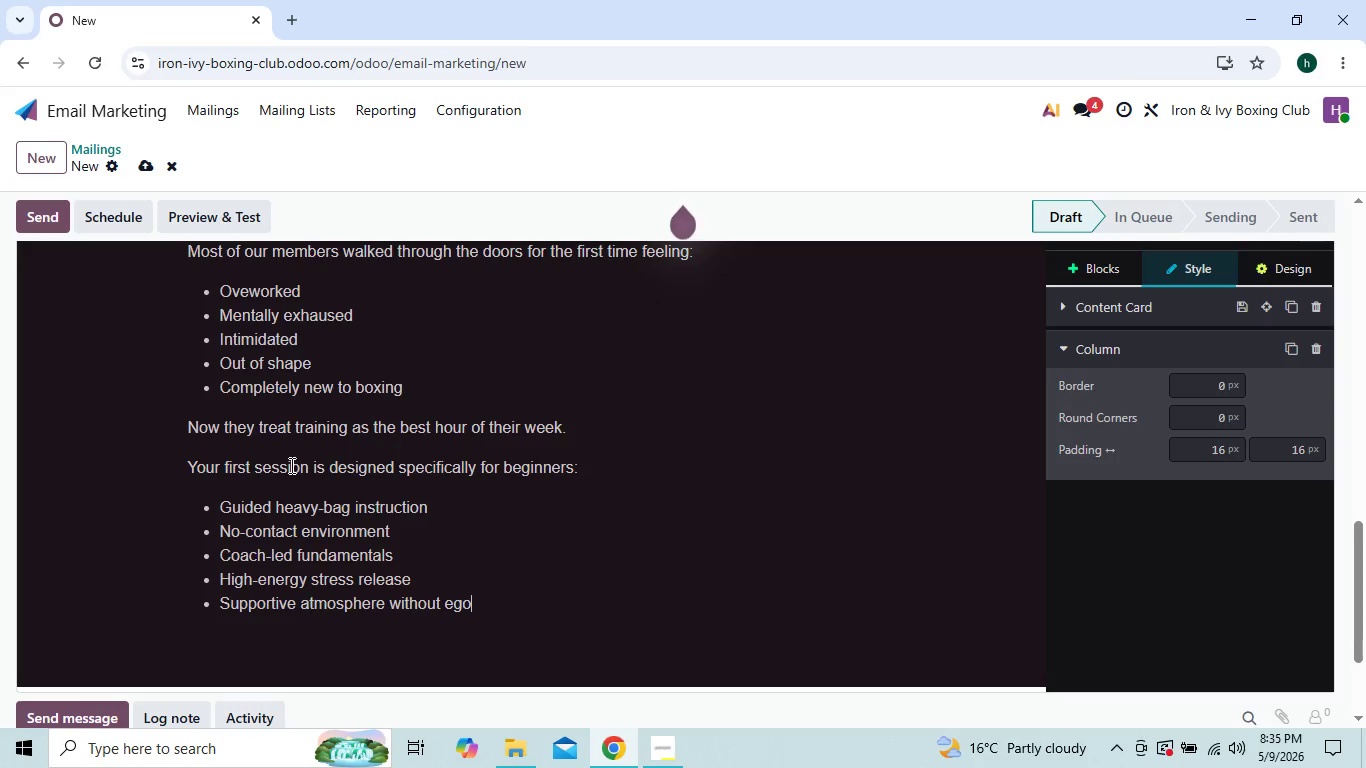 
key(Enter)
 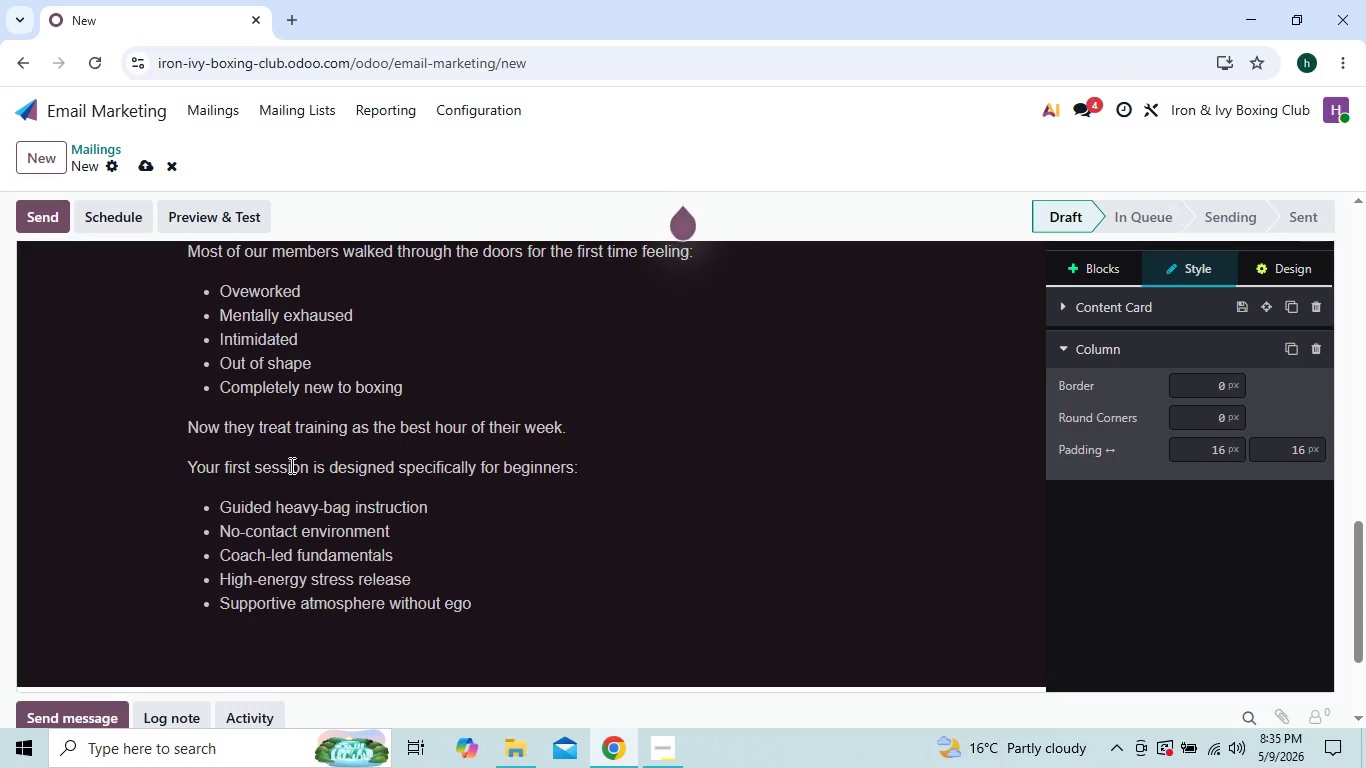 
key(Enter)
 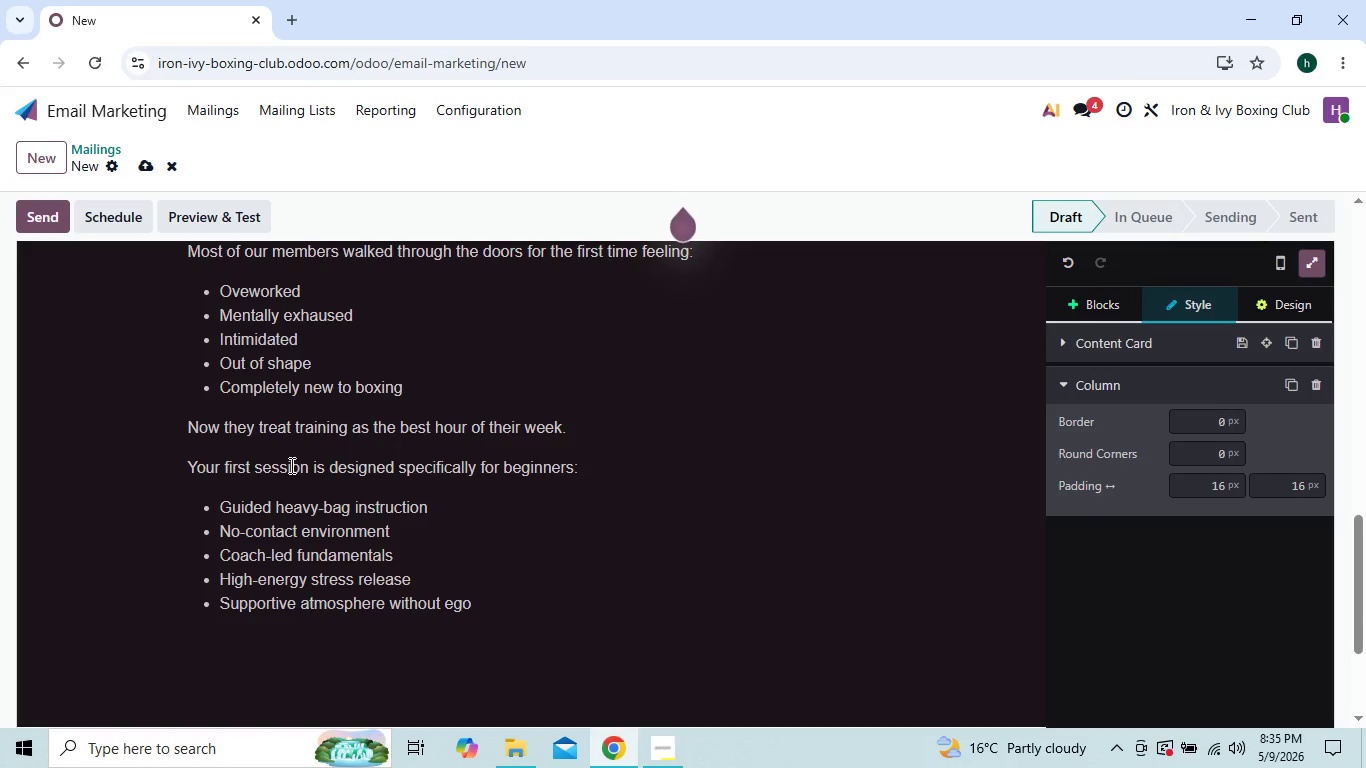 
type(This is your invitation to stop carrying s)
 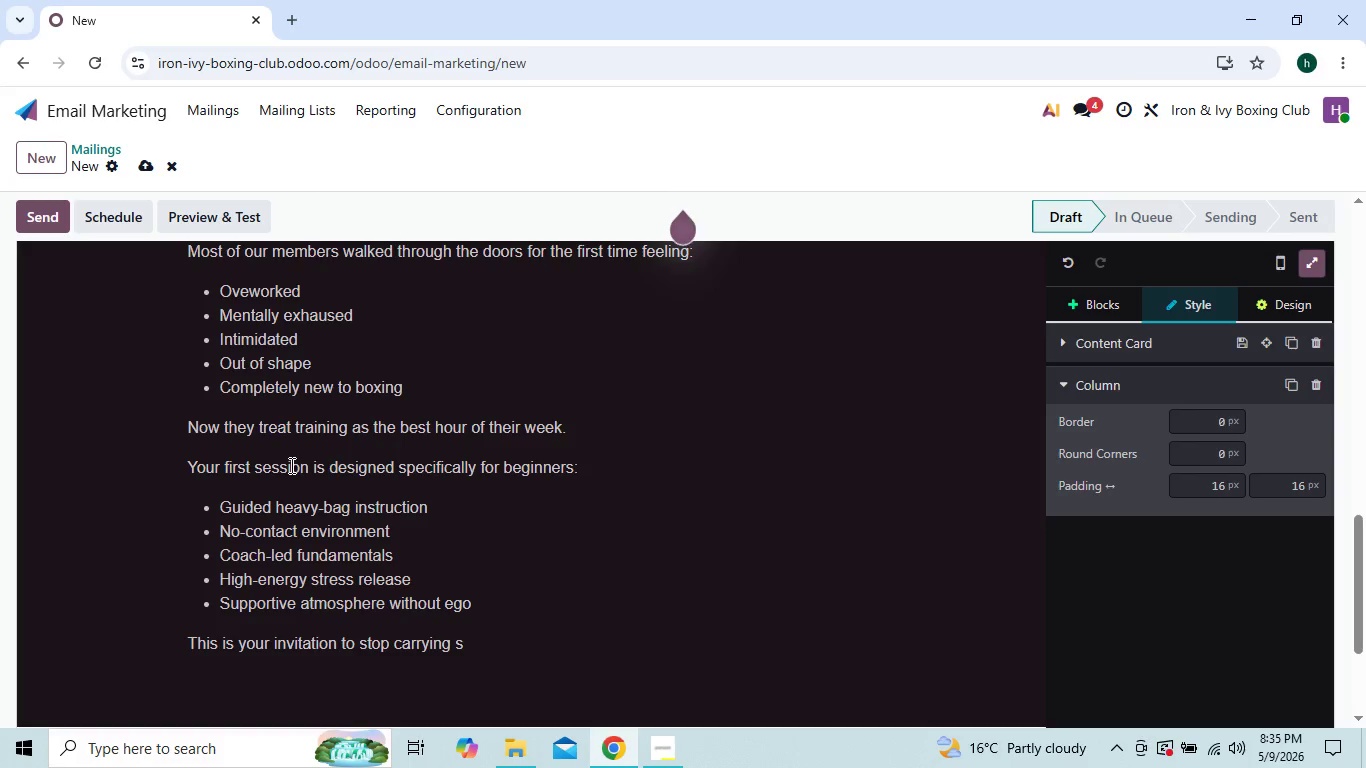 
type(tress and start hitting back.)
 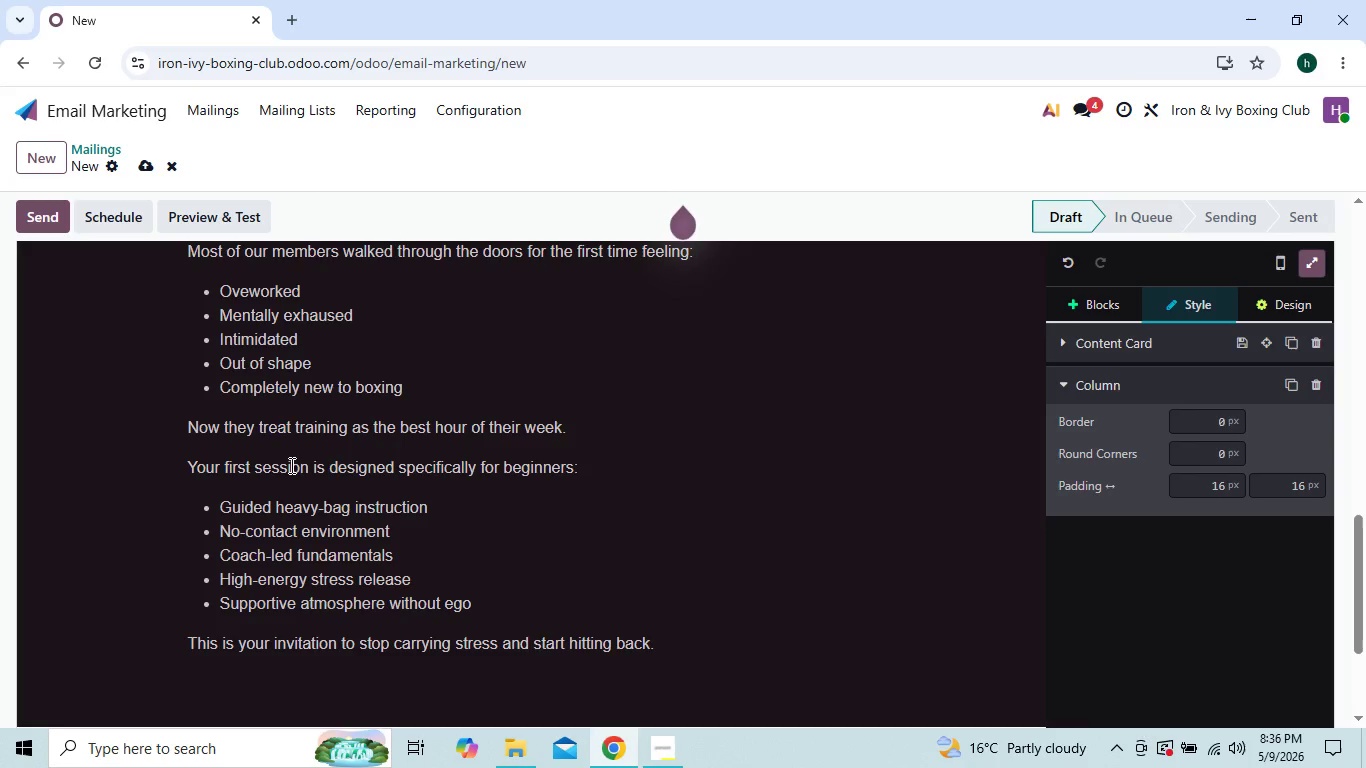 
key(Enter)
 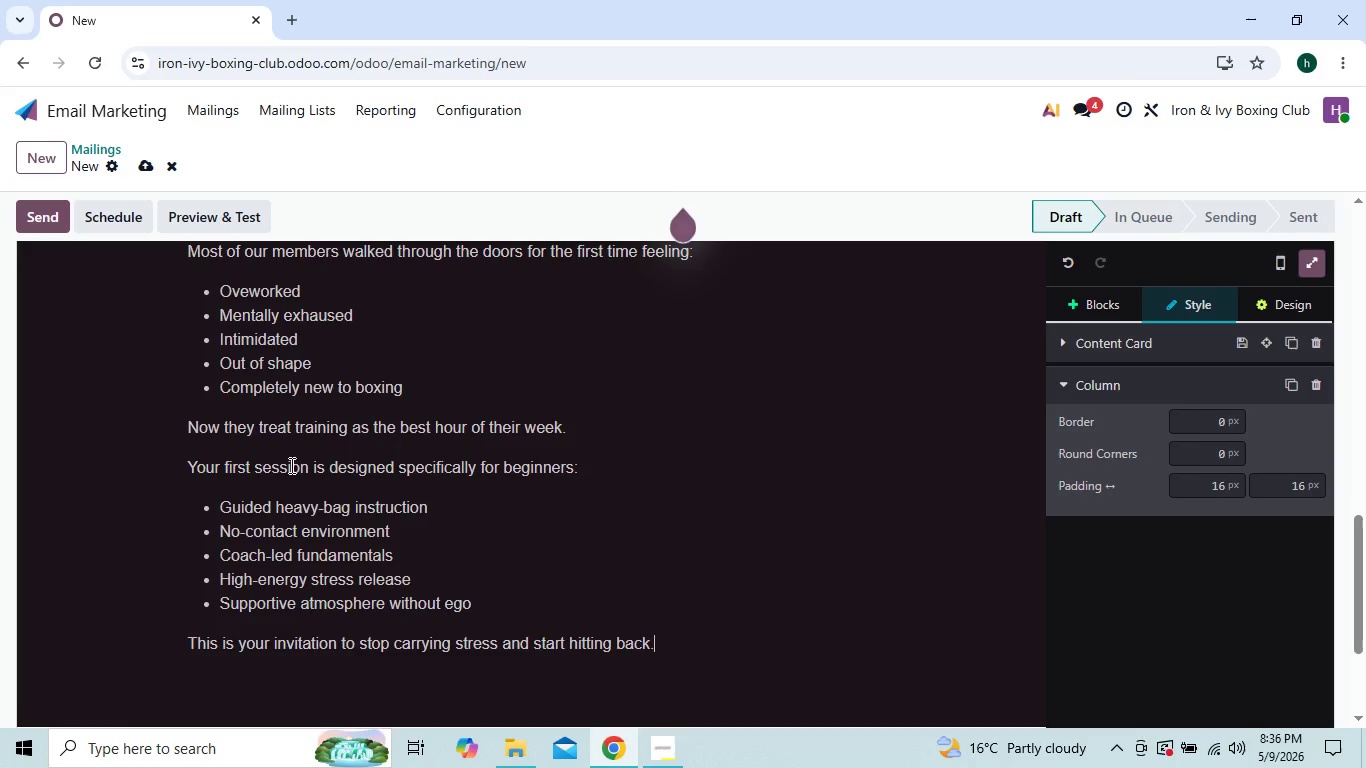 
key(Enter)
 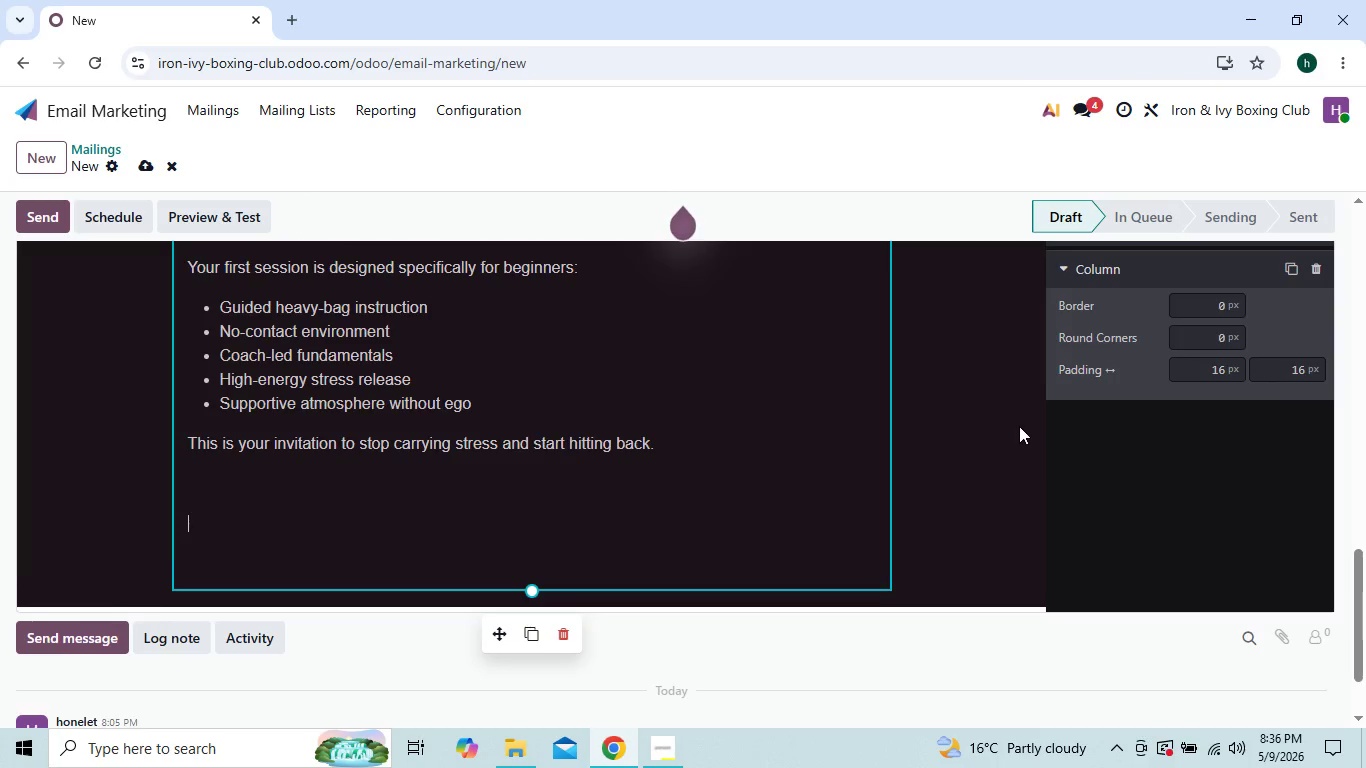 
wait(6.14)
 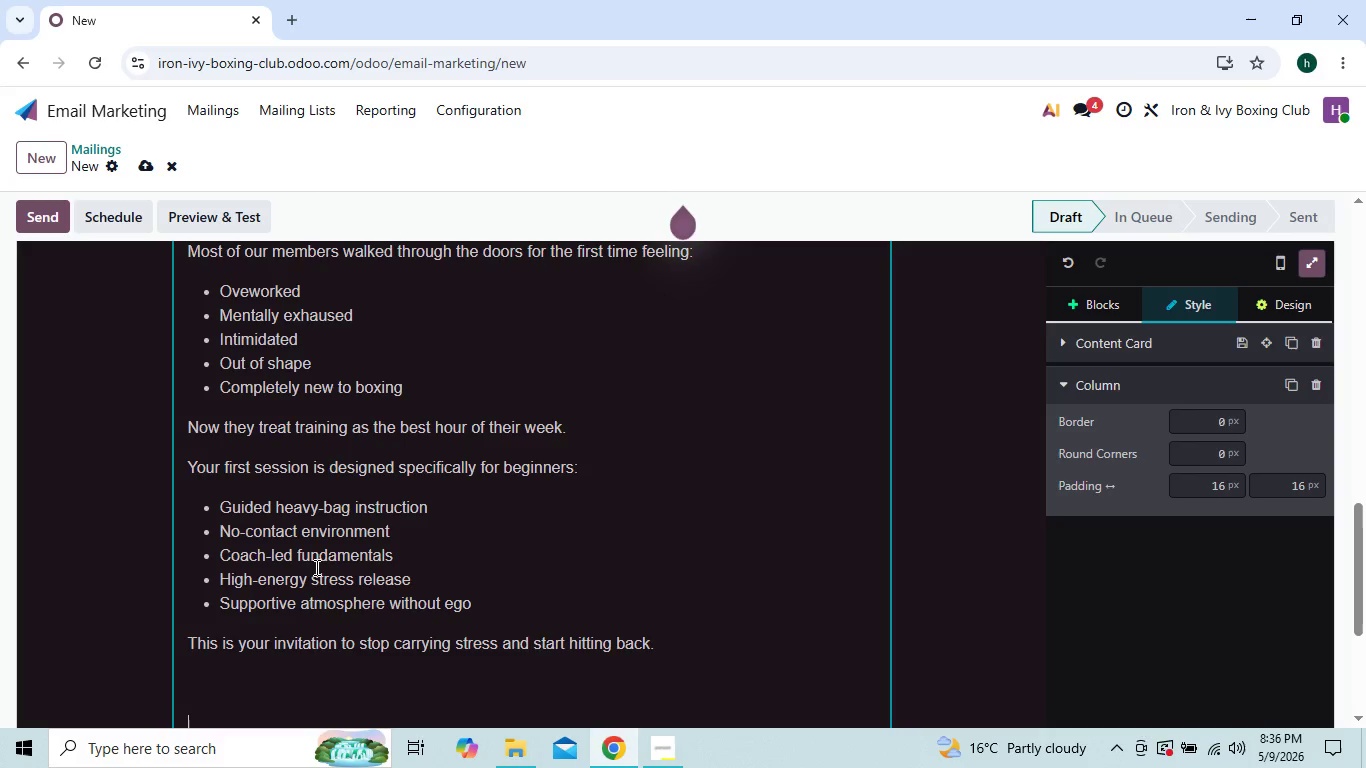 
left_click([1091, 309])
 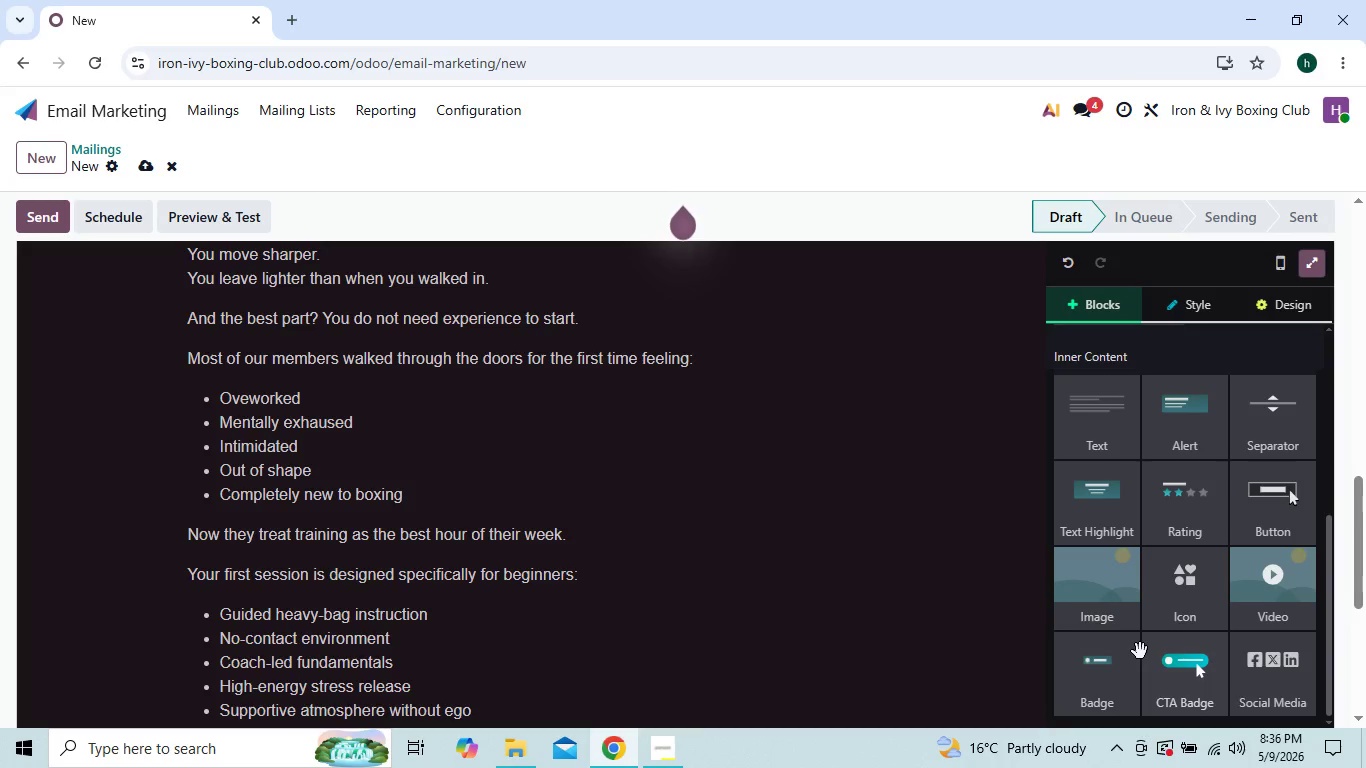 
left_click_drag(start_coordinate=[1184, 692], to_coordinate=[739, 468])
 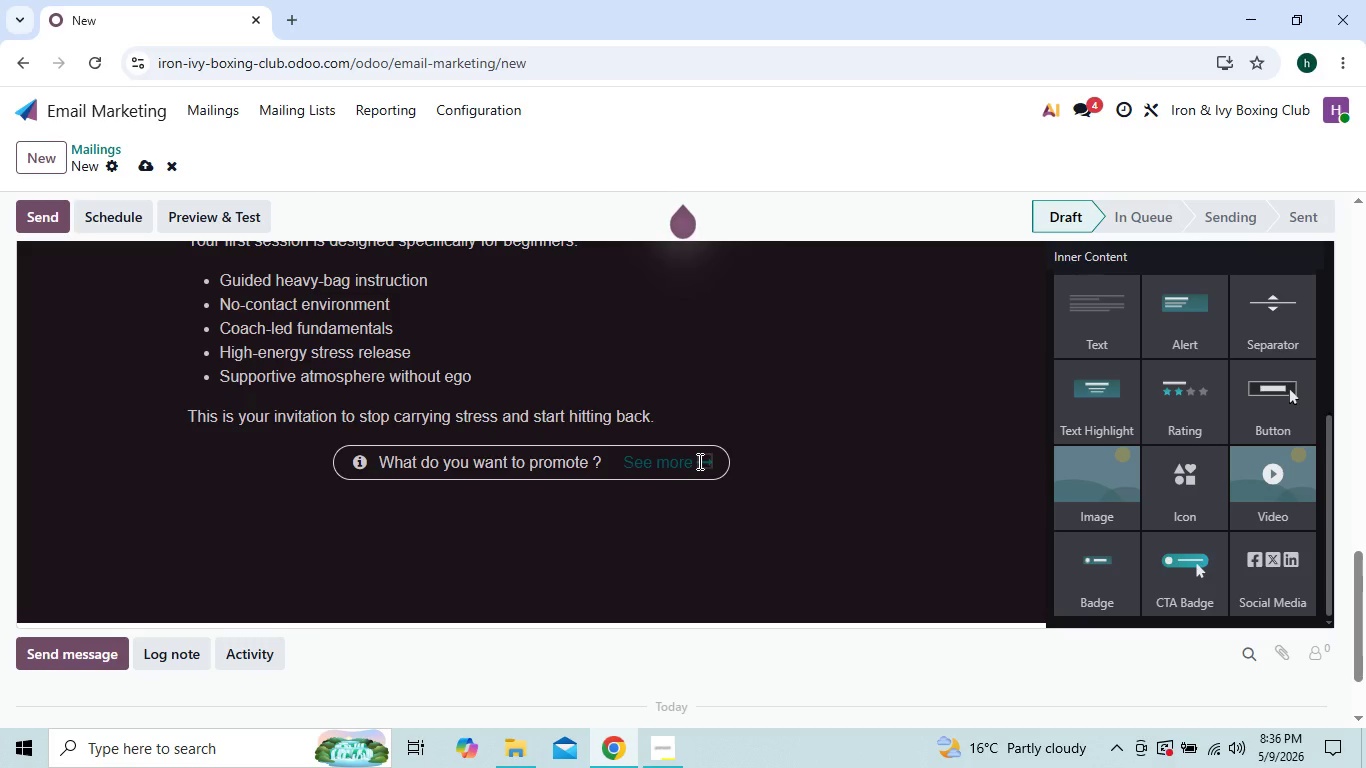 
left_click([691, 460])
 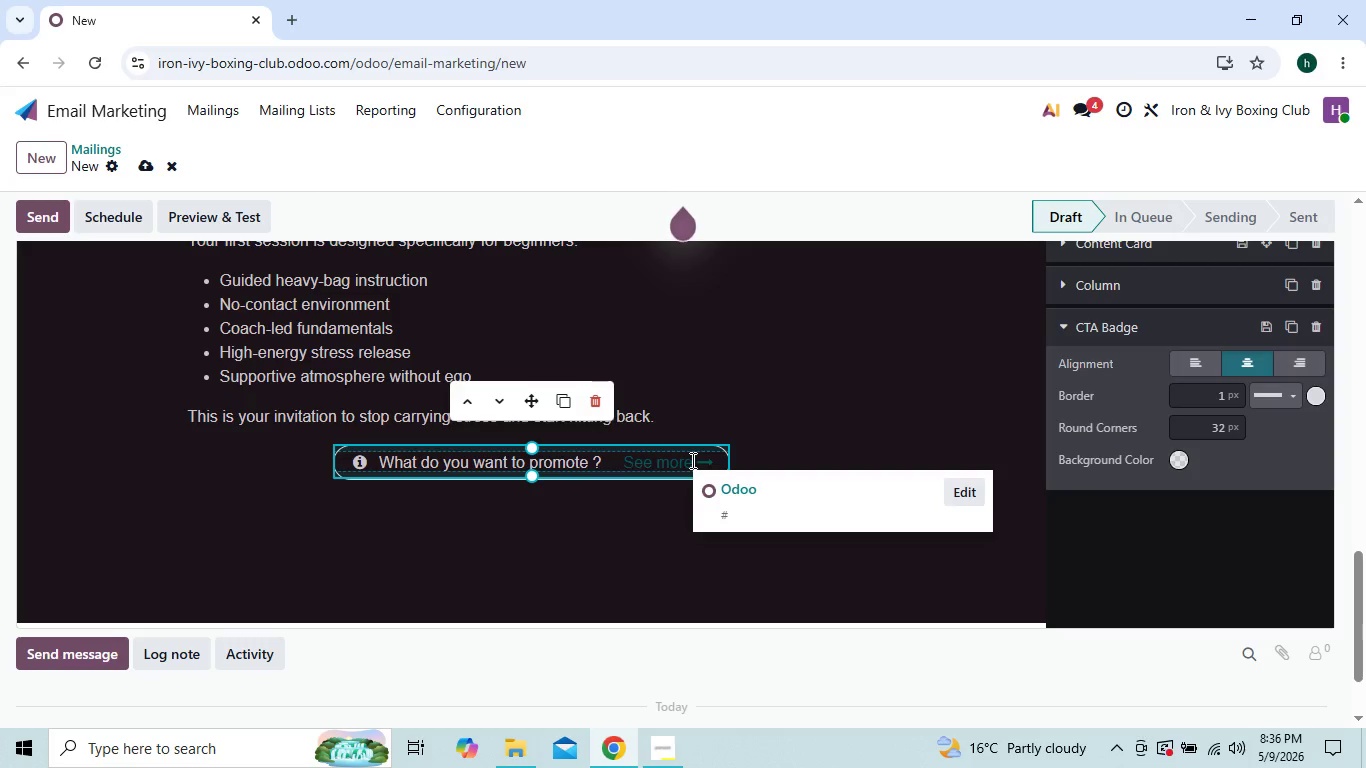 
key(Backspace)
 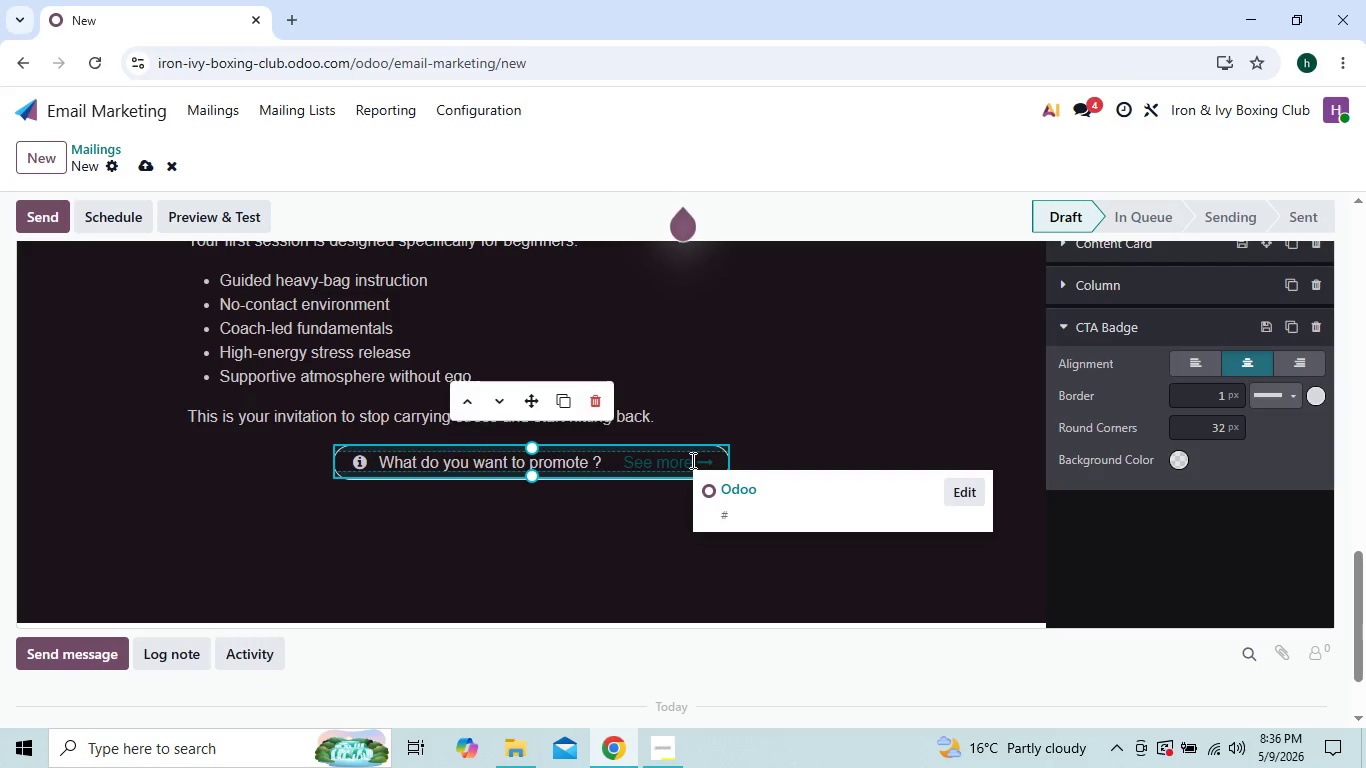 
key(Backspace)
 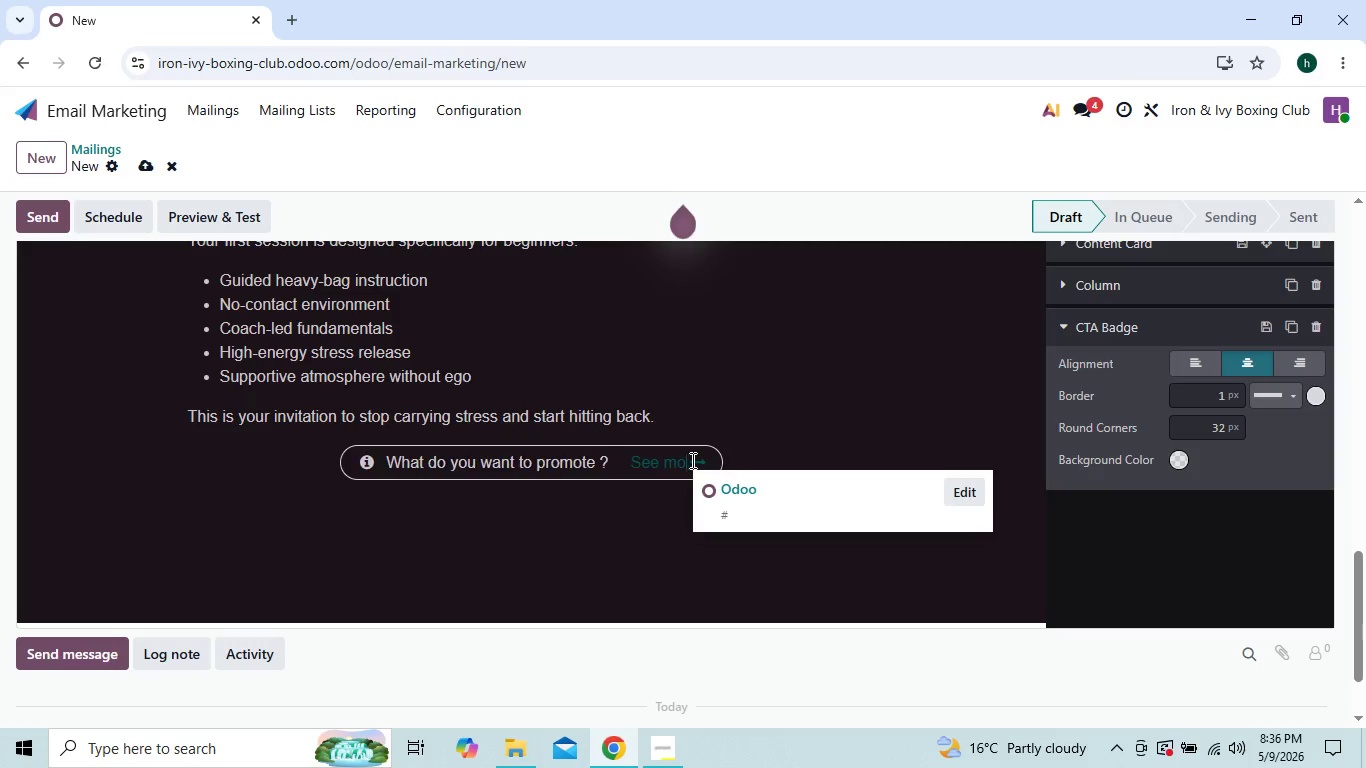 
key(Backspace)
 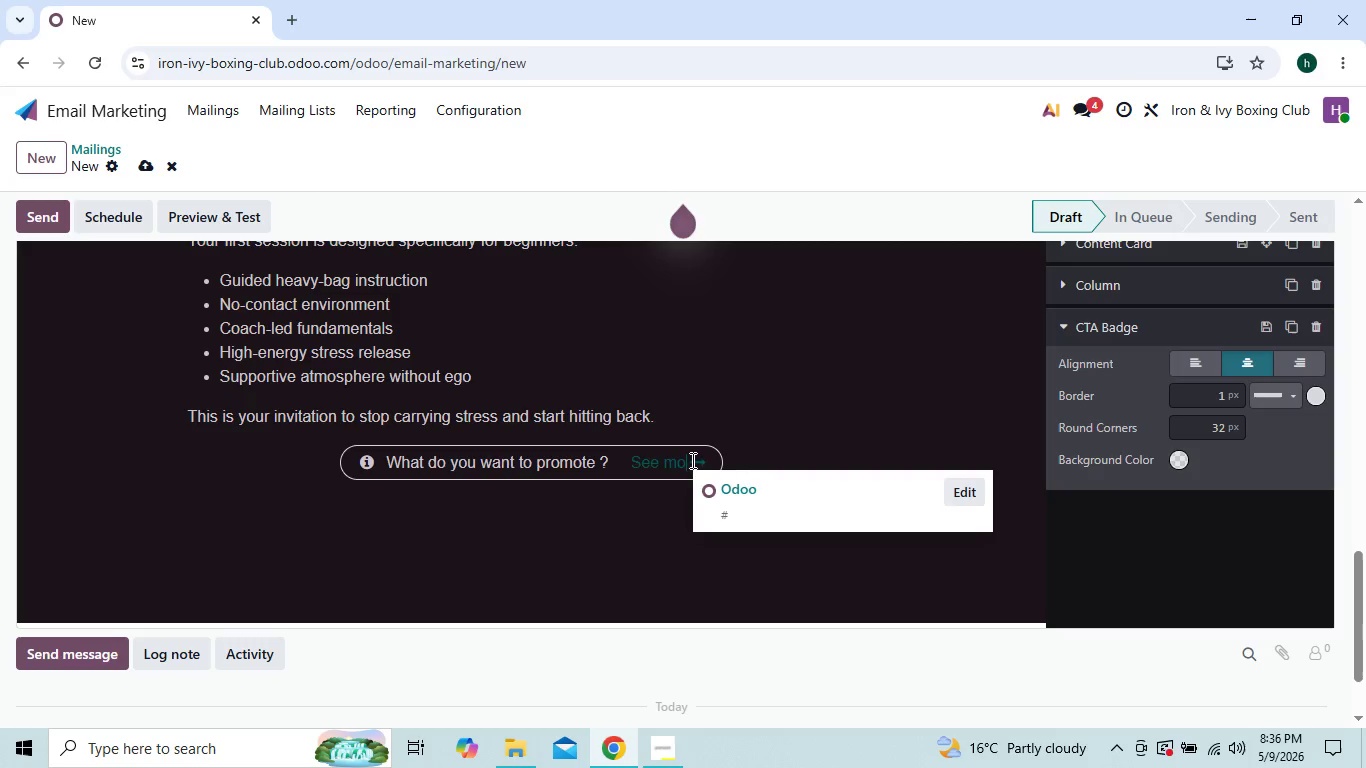 
key(Backspace)
 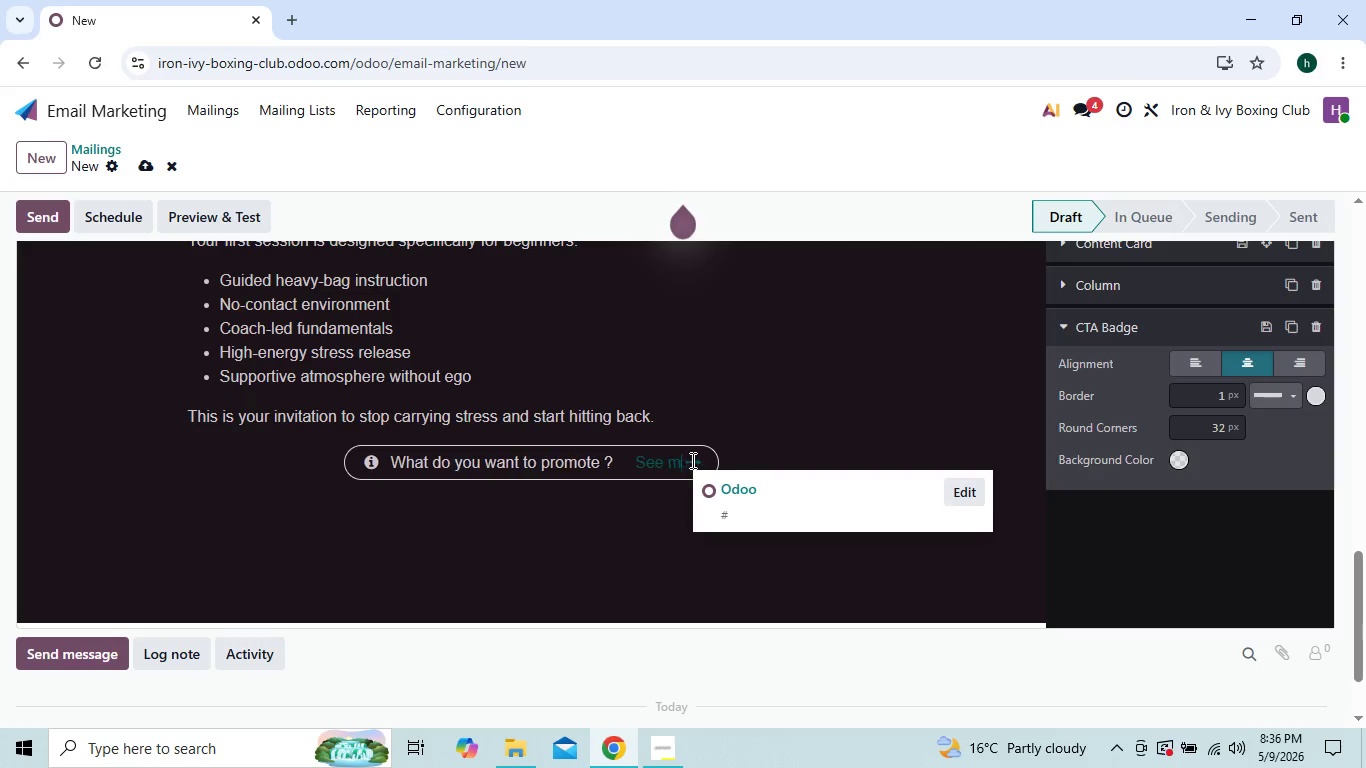 
key(Backspace)
 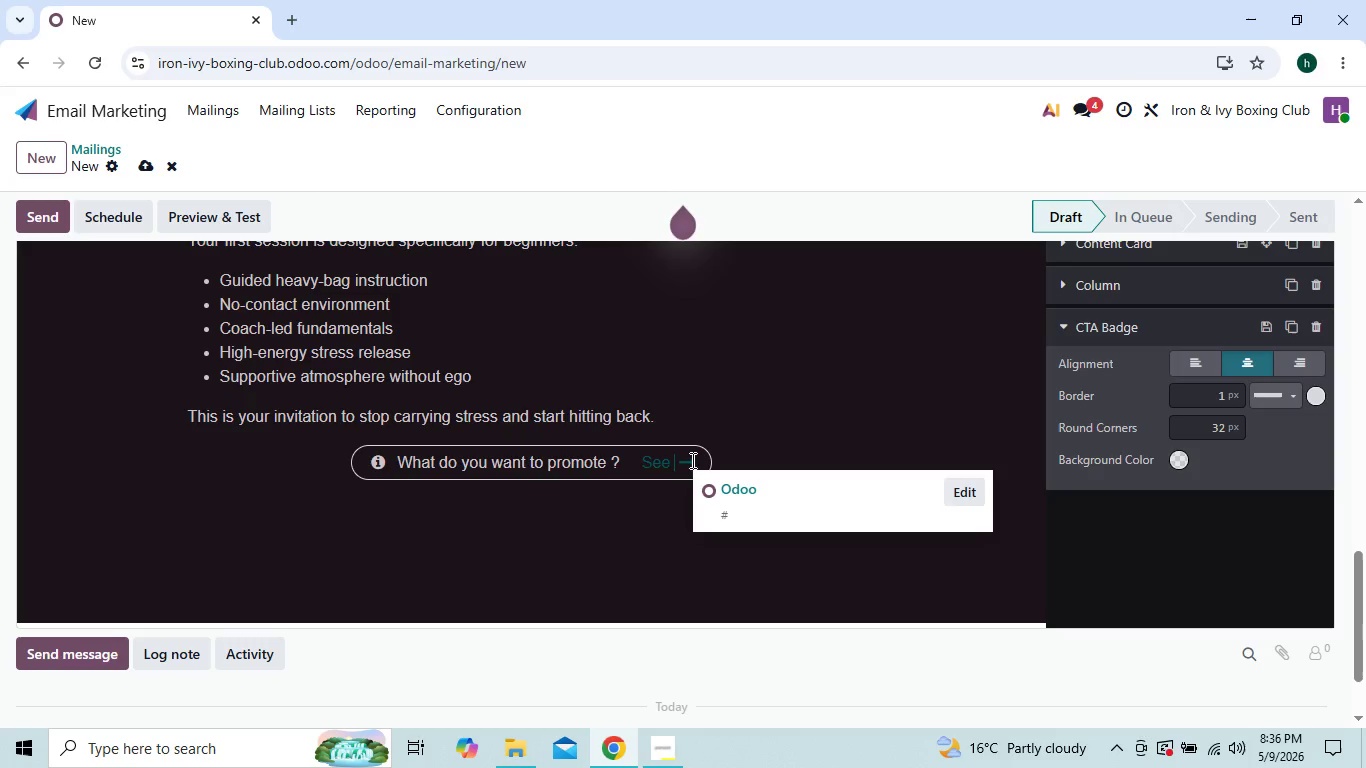 
key(Backspace)
 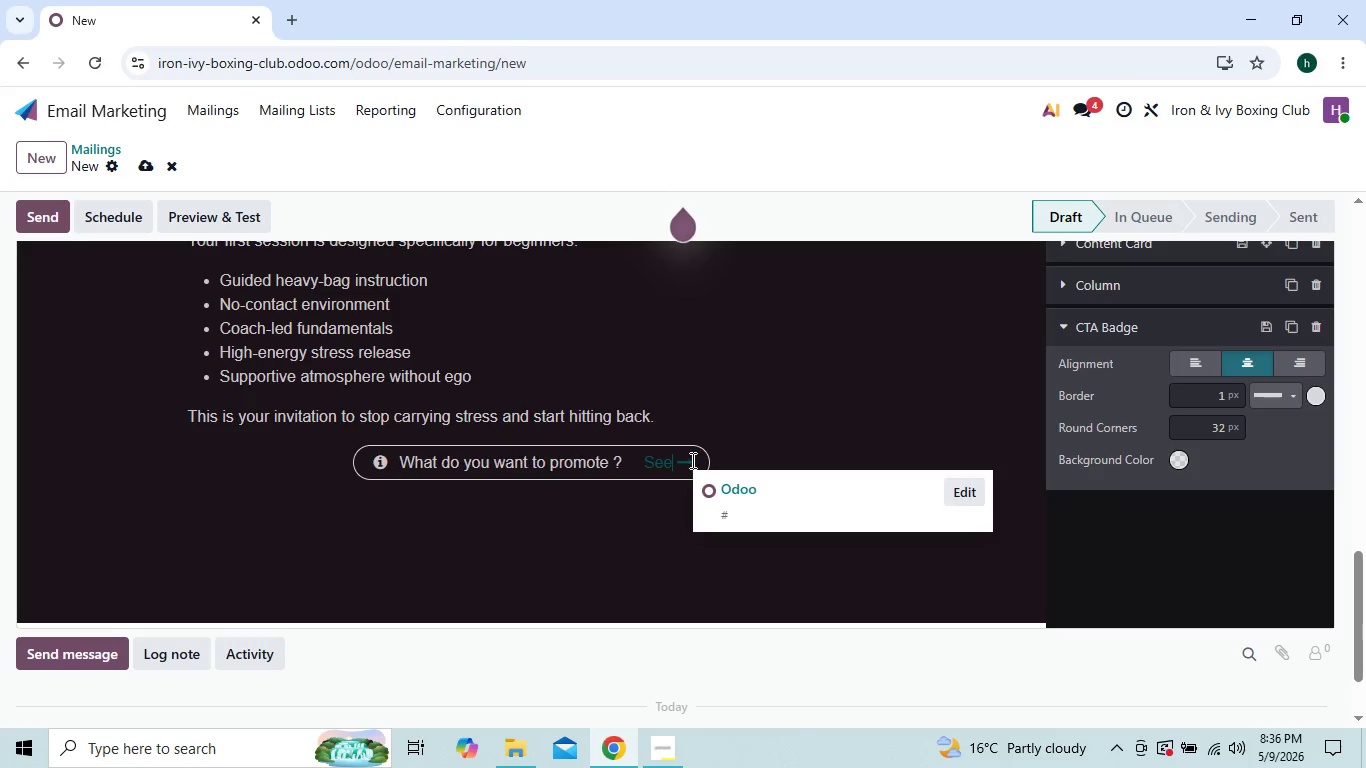 
key(Backspace)
 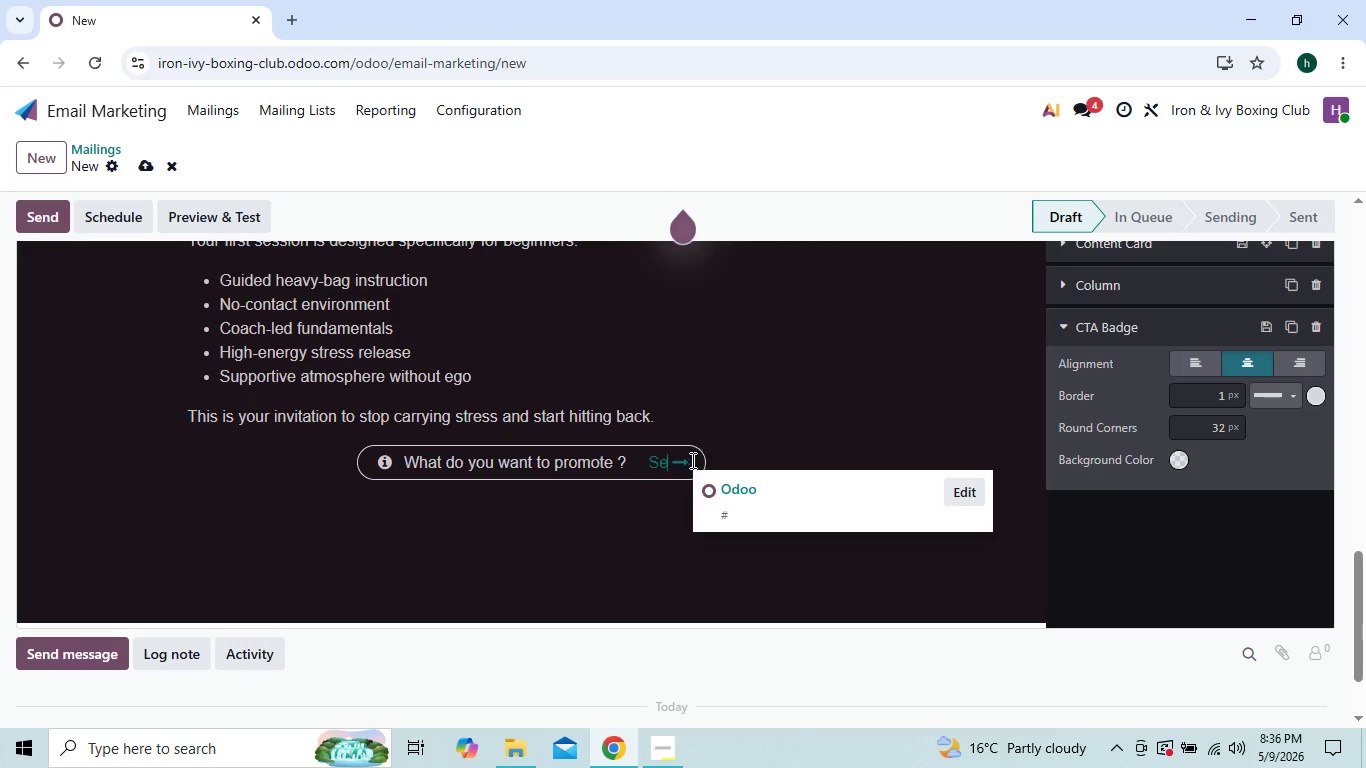 
key(Backspace)
 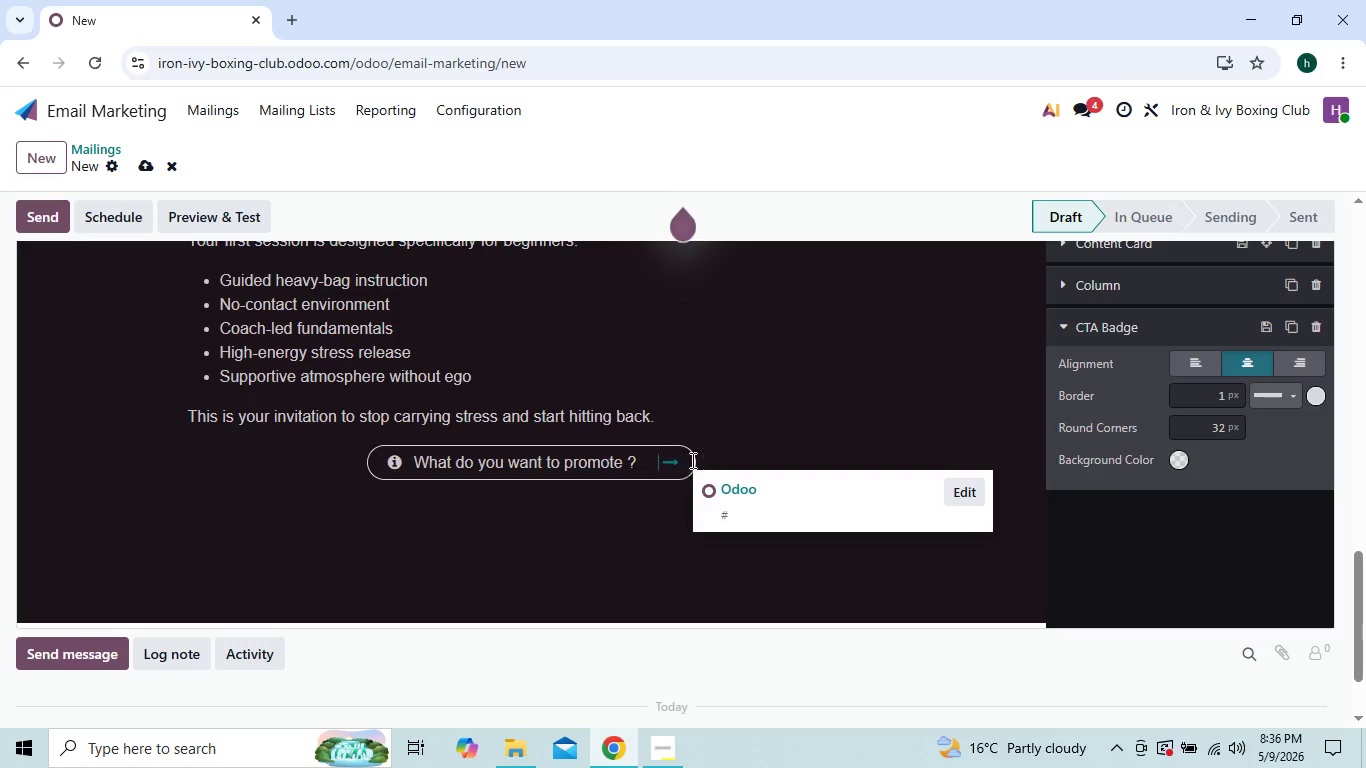 
key(Backspace)
 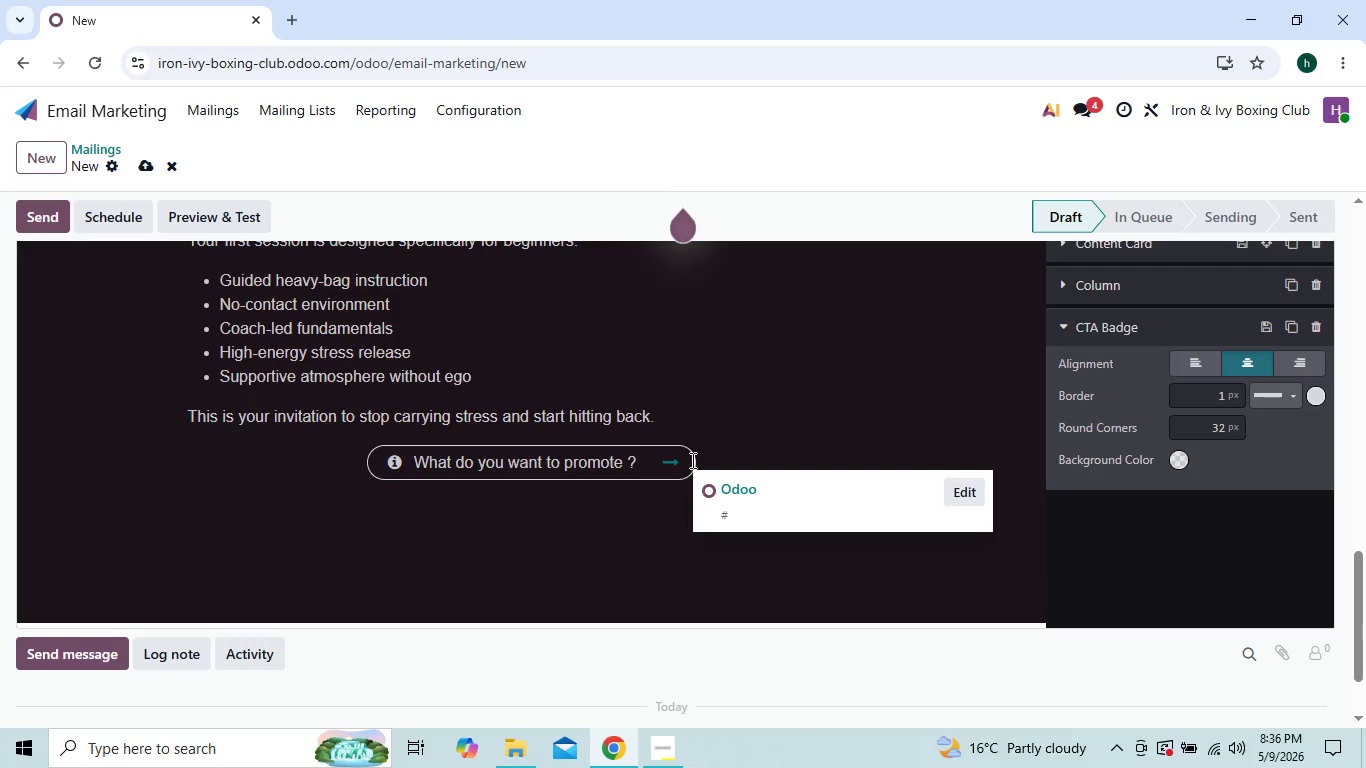 
key(ArrowLeft)
 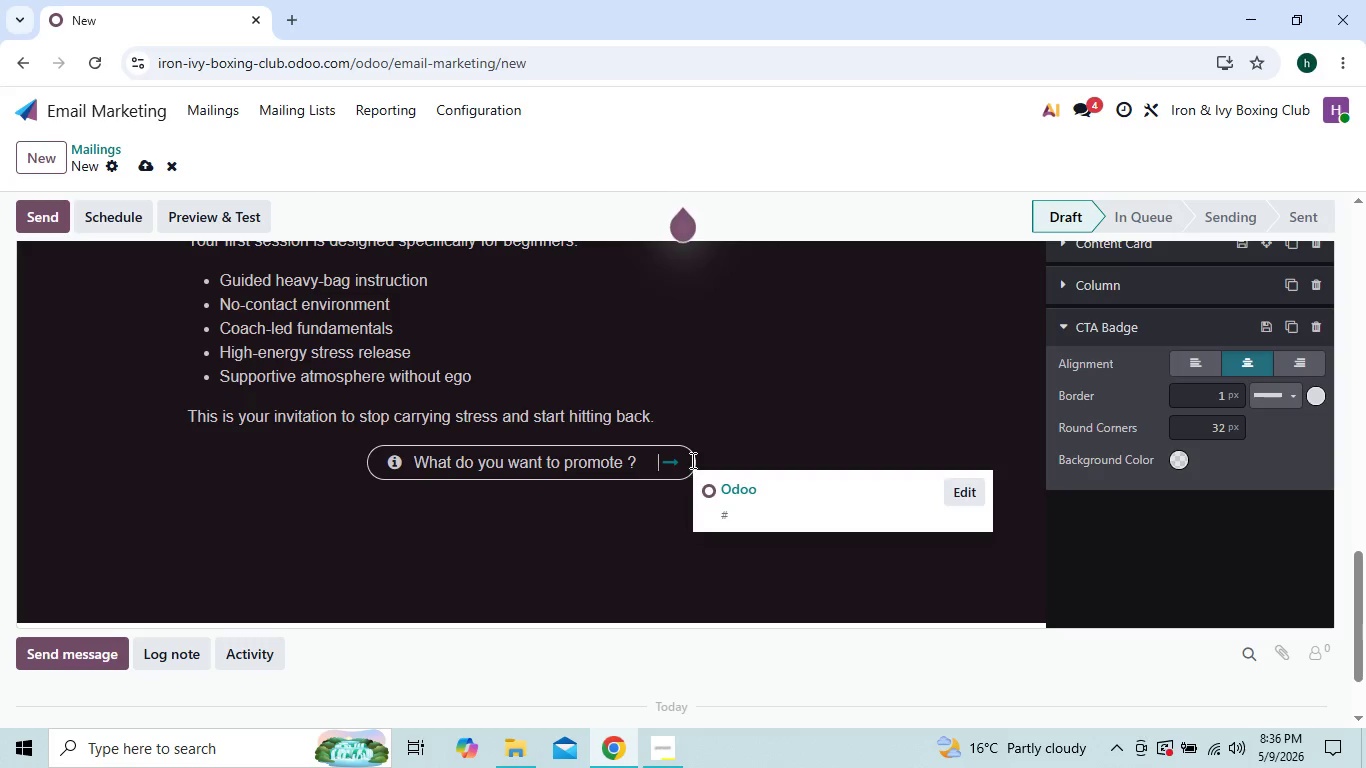 
key(ArrowLeft)
 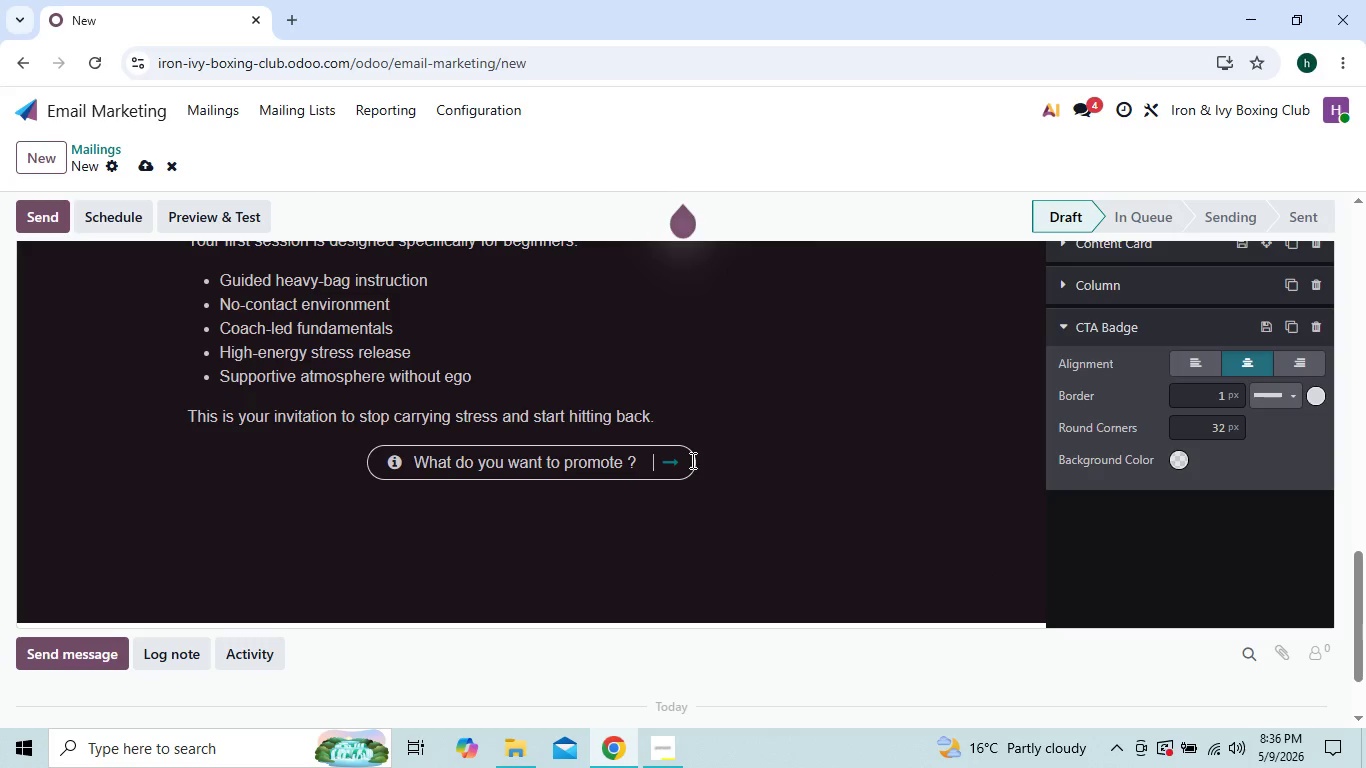 
key(ArrowLeft)
 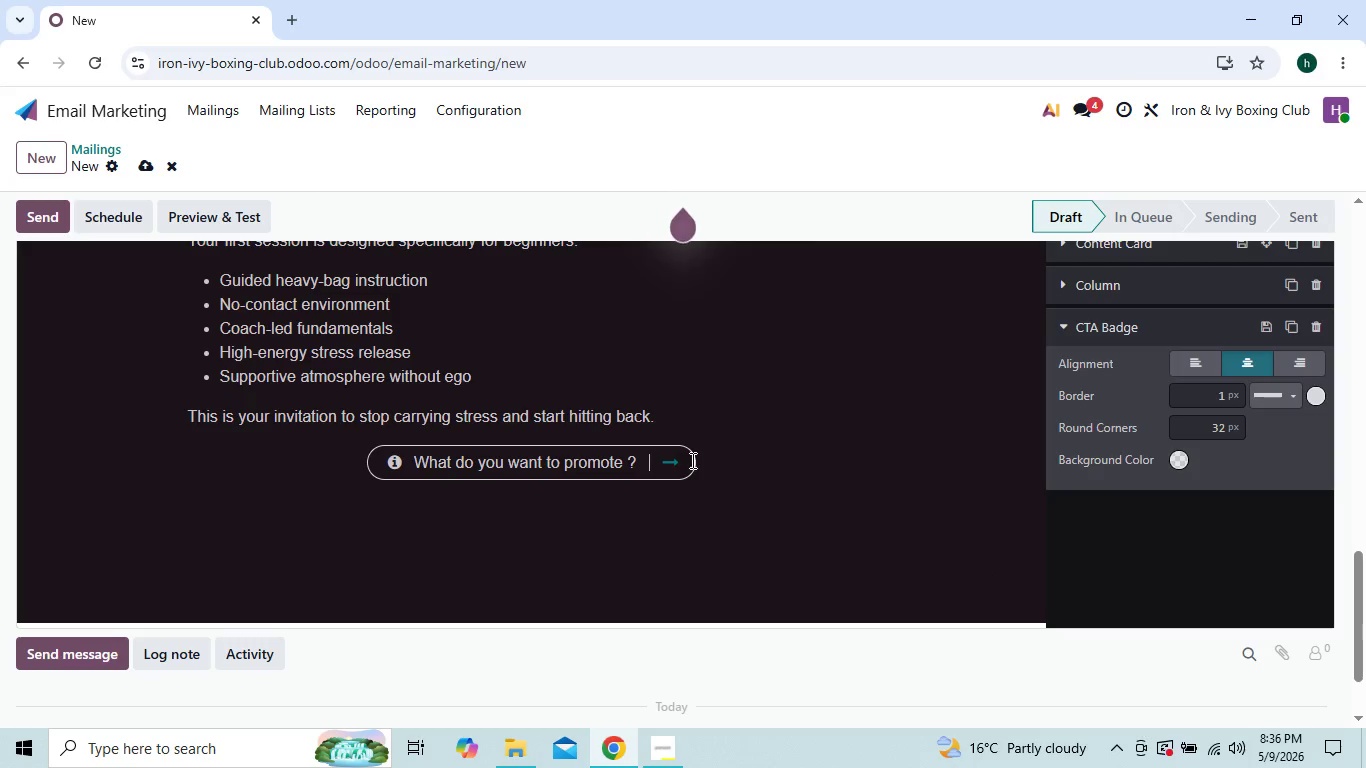 
key(ArrowLeft)
 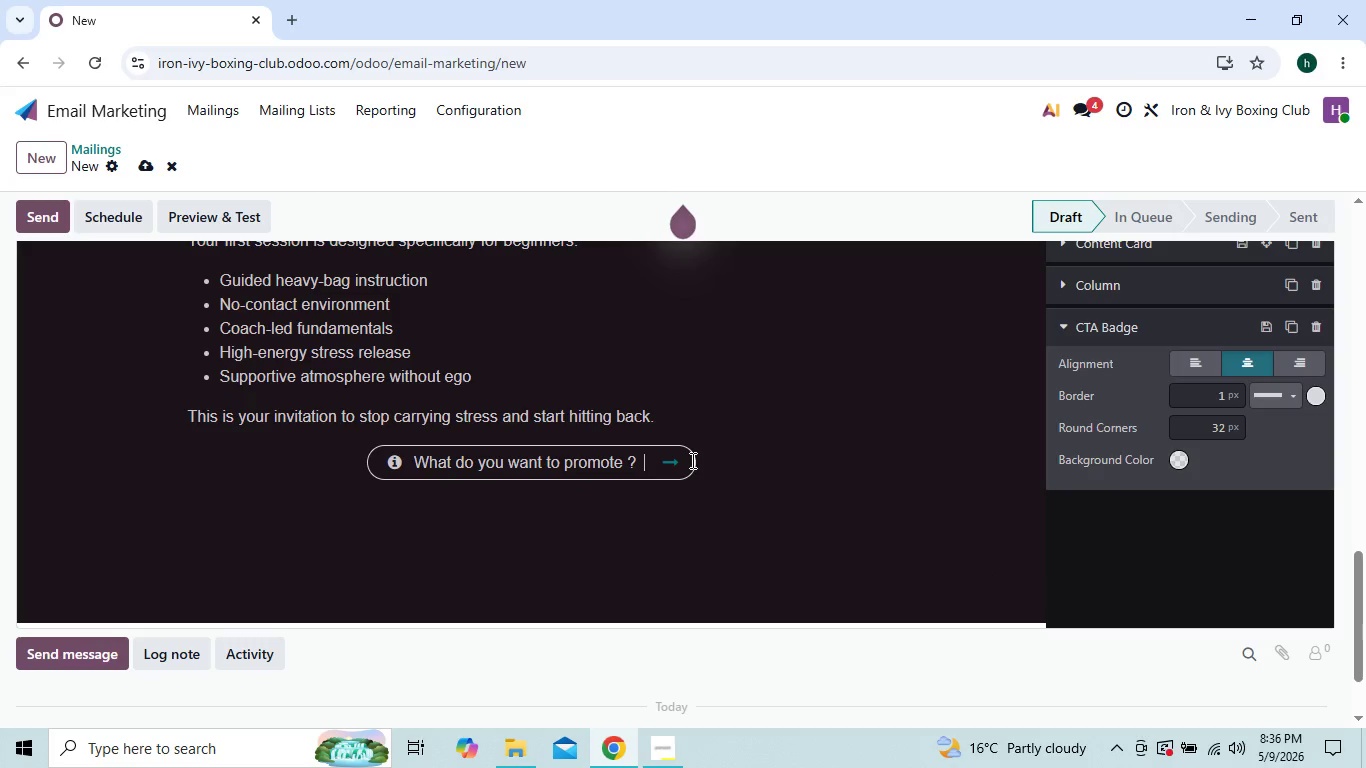 
key(Backspace)
key(Backspace)
key(Backspace)
key(Backspace)
key(Backspace)
key(Backspace)
key(Backspace)
key(Backspace)
key(Backspace)
key(Backspace)
key(Backspace)
key(Backspace)
key(Backspace)
key(Backspace)
key(Backspace)
key(Backspace)
key(Backspace)
type(BOOK YOUR FIRST SESSION)
 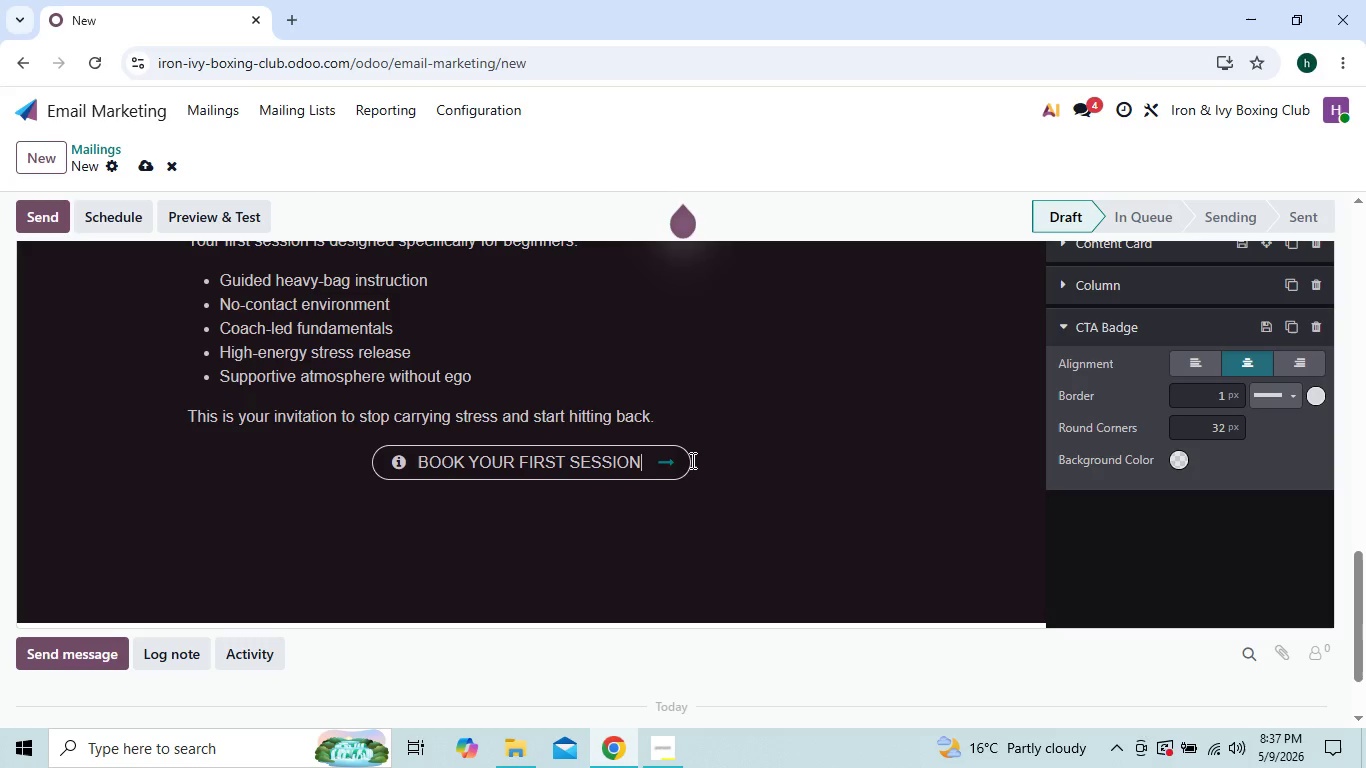 
left_click([244, 546])
 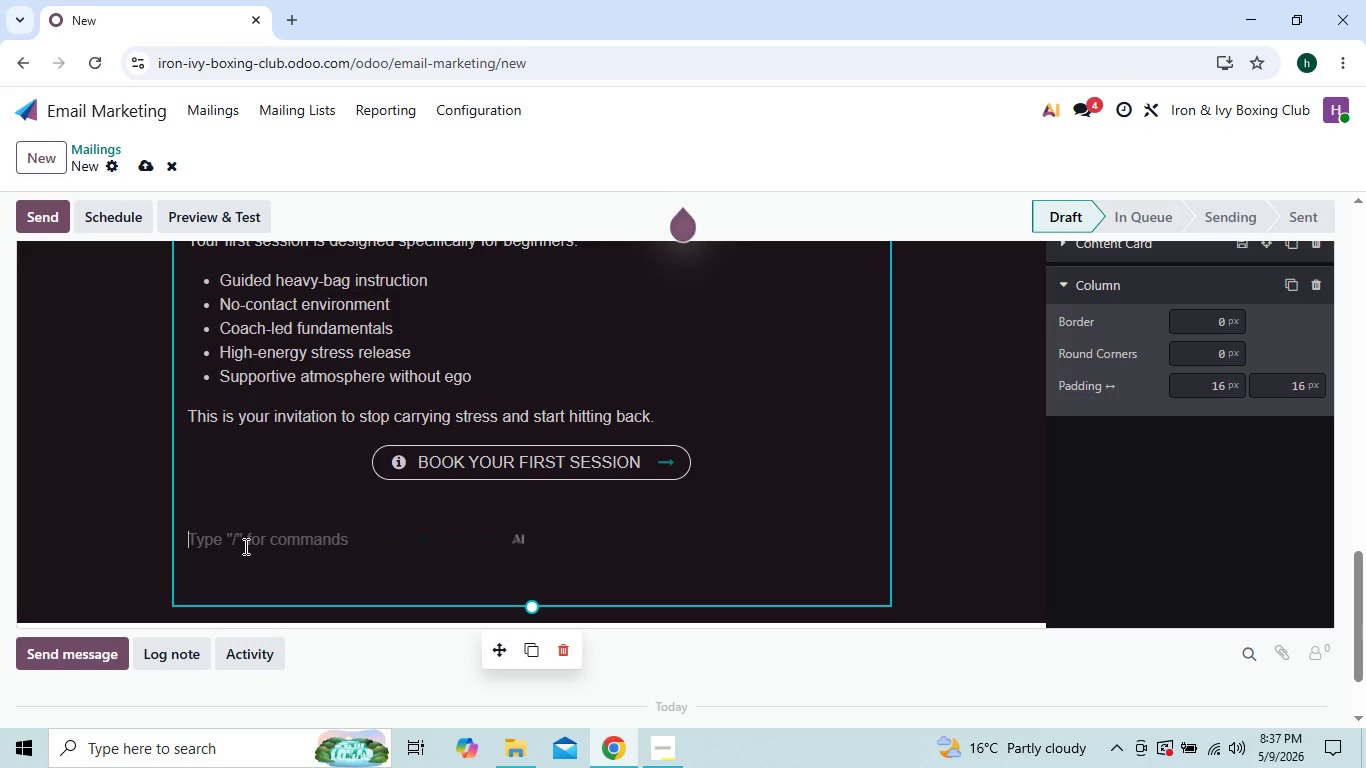 
type(We'll see you under the lights.)
 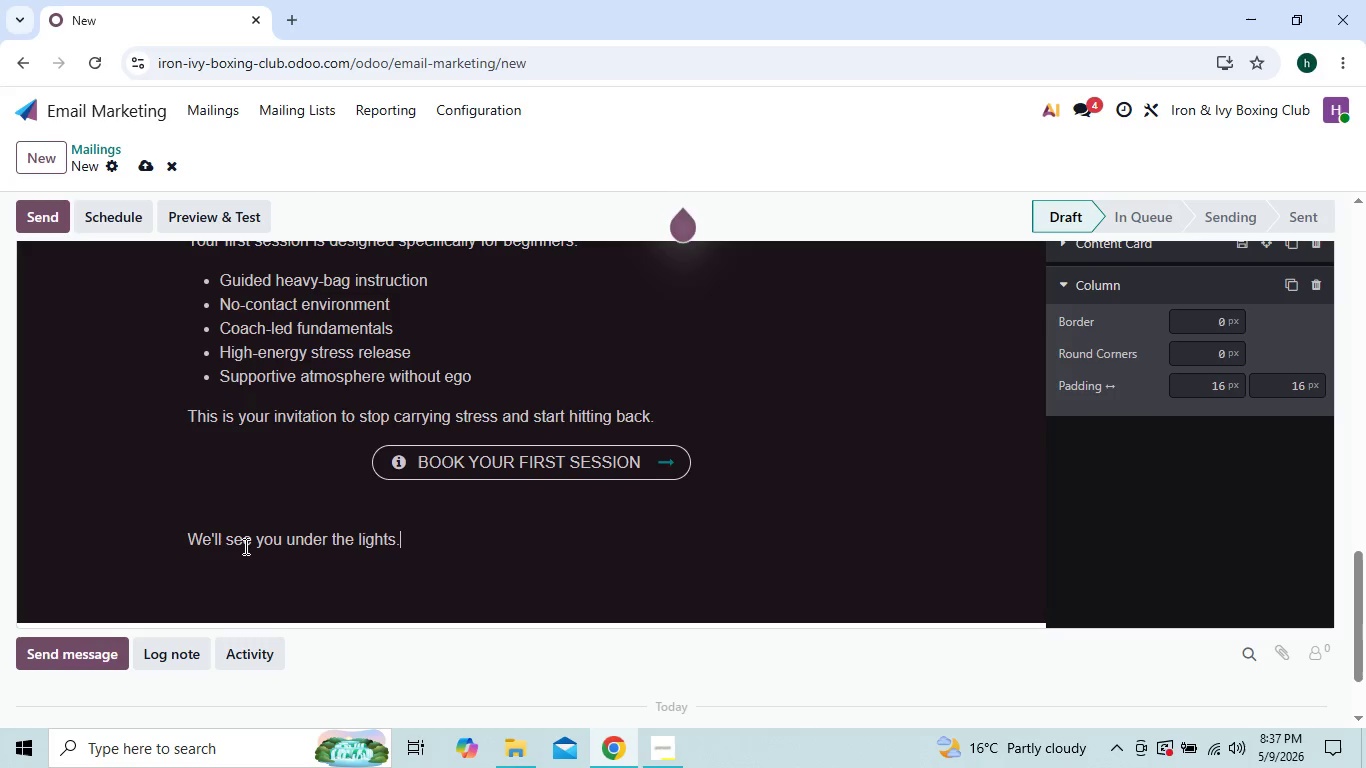 
key(Enter)
 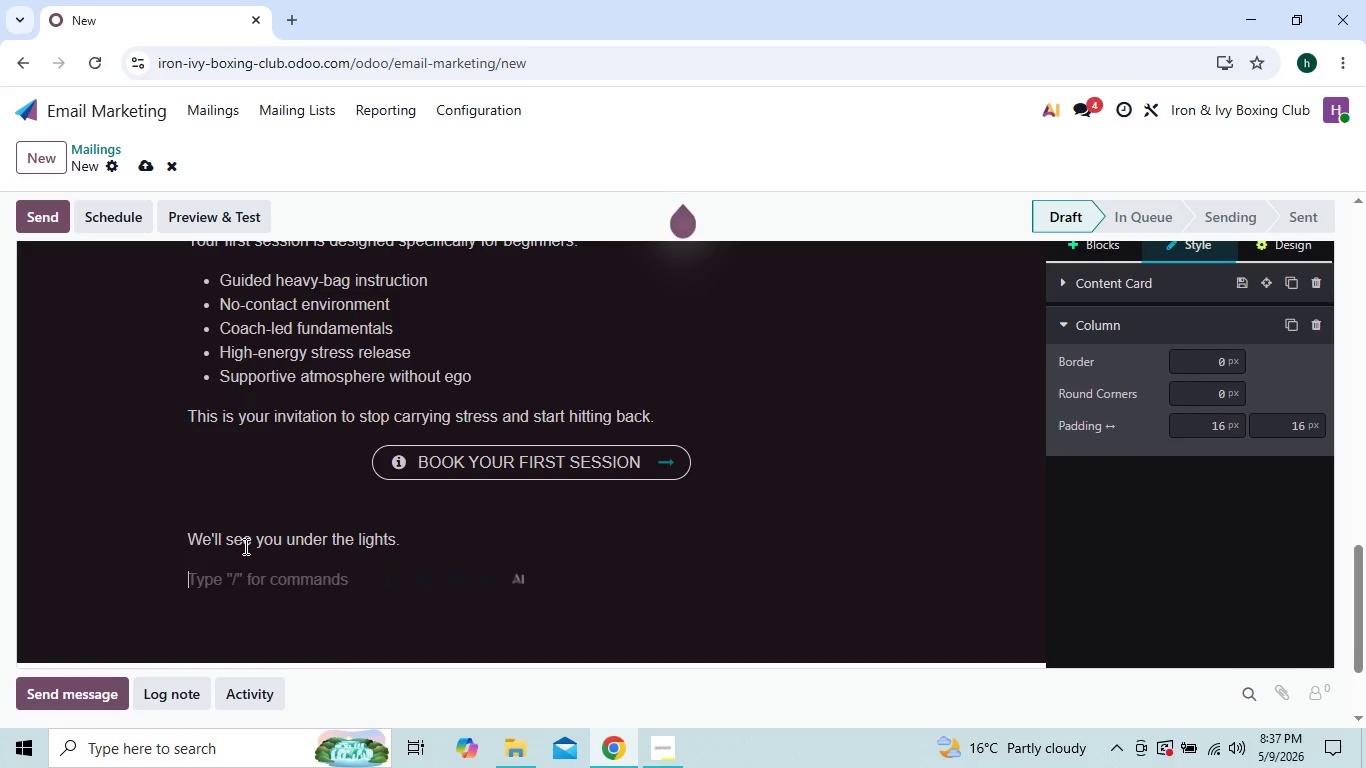 
type(---Iron & Ivy Boxing Club Refined discipline. Grit with)
 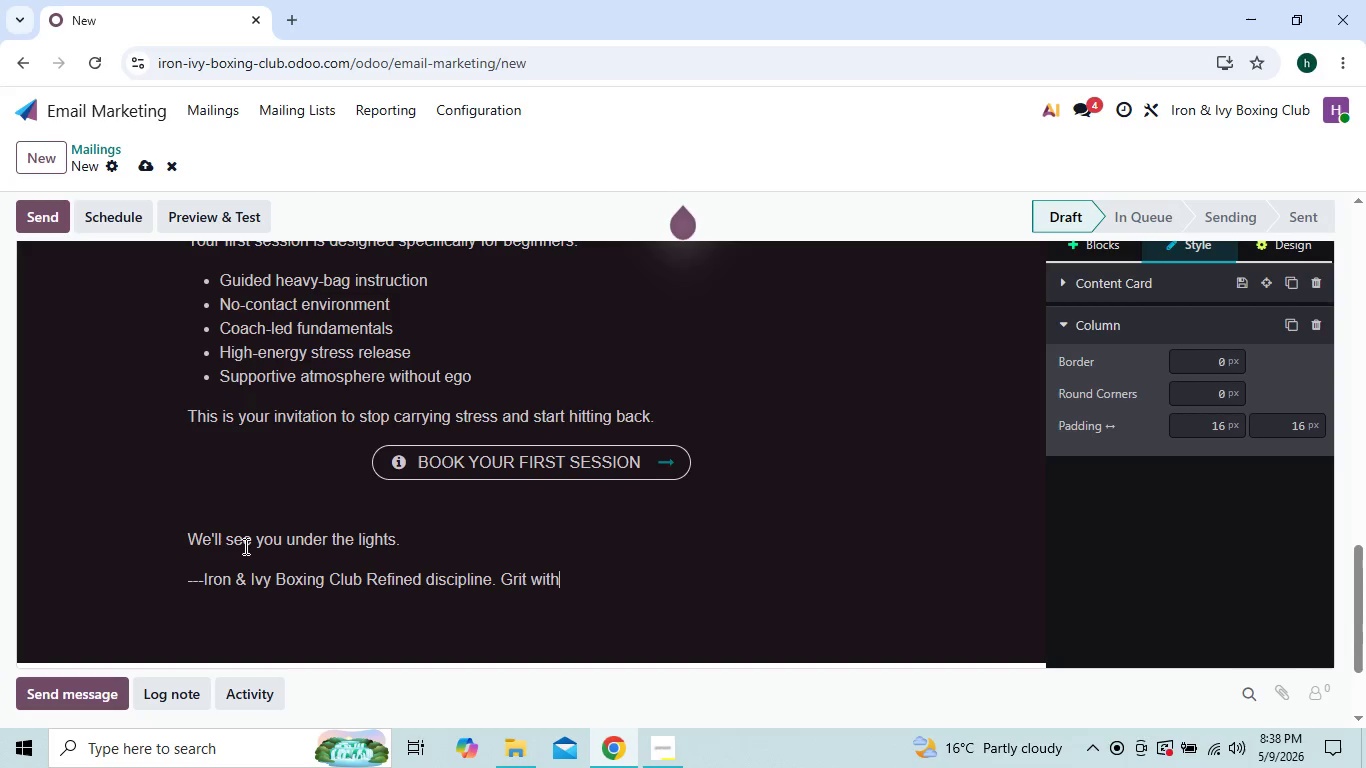 
type( )
key(Backspace)
type(out compromise)
 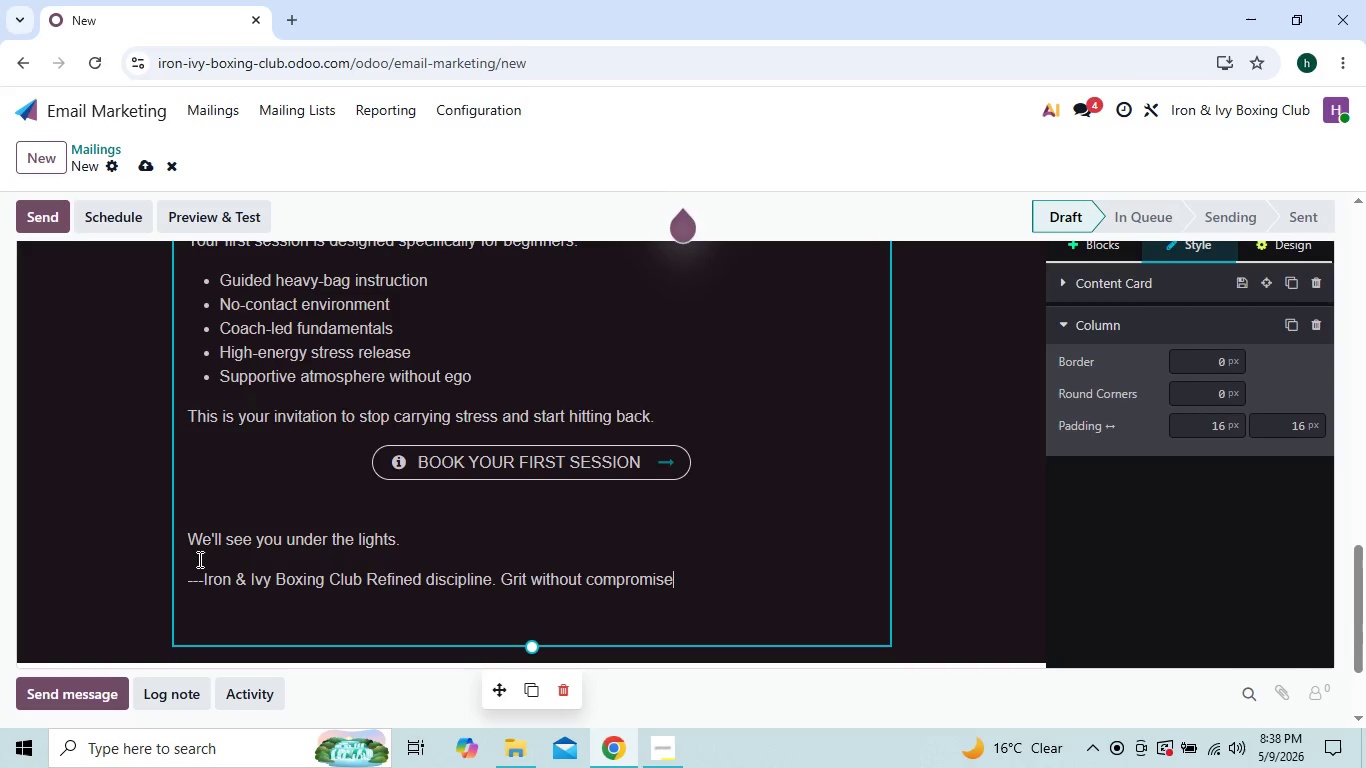 
left_click([187, 581])
 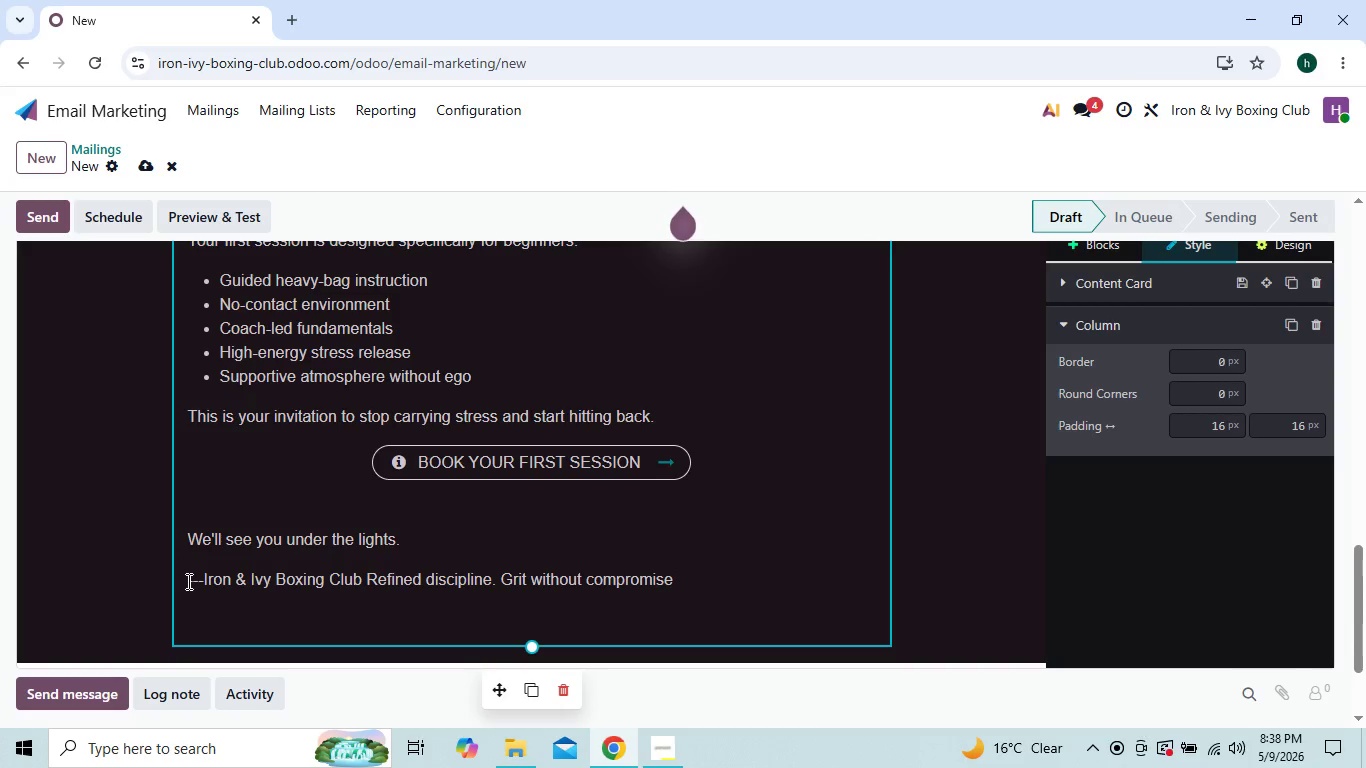 
key(Backspace)
 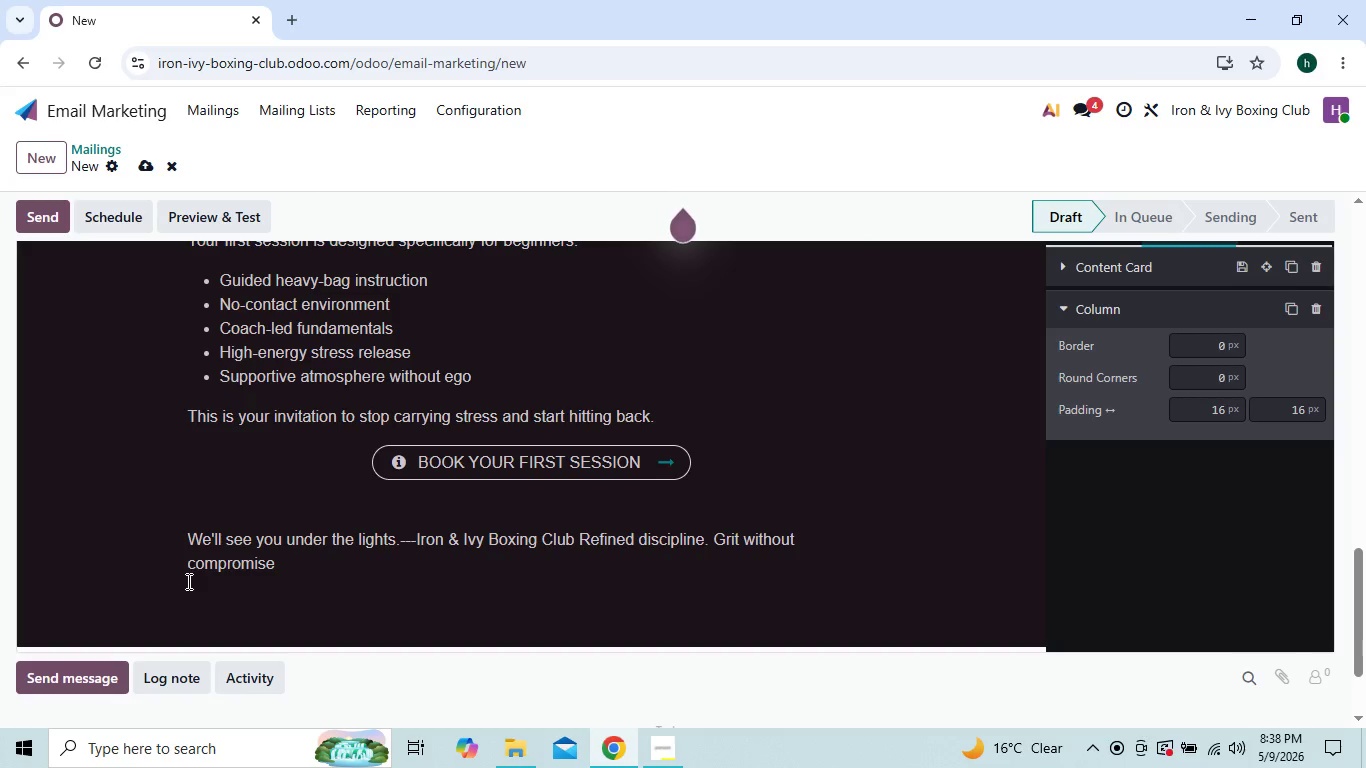 
key(Control+ControlLeft)
 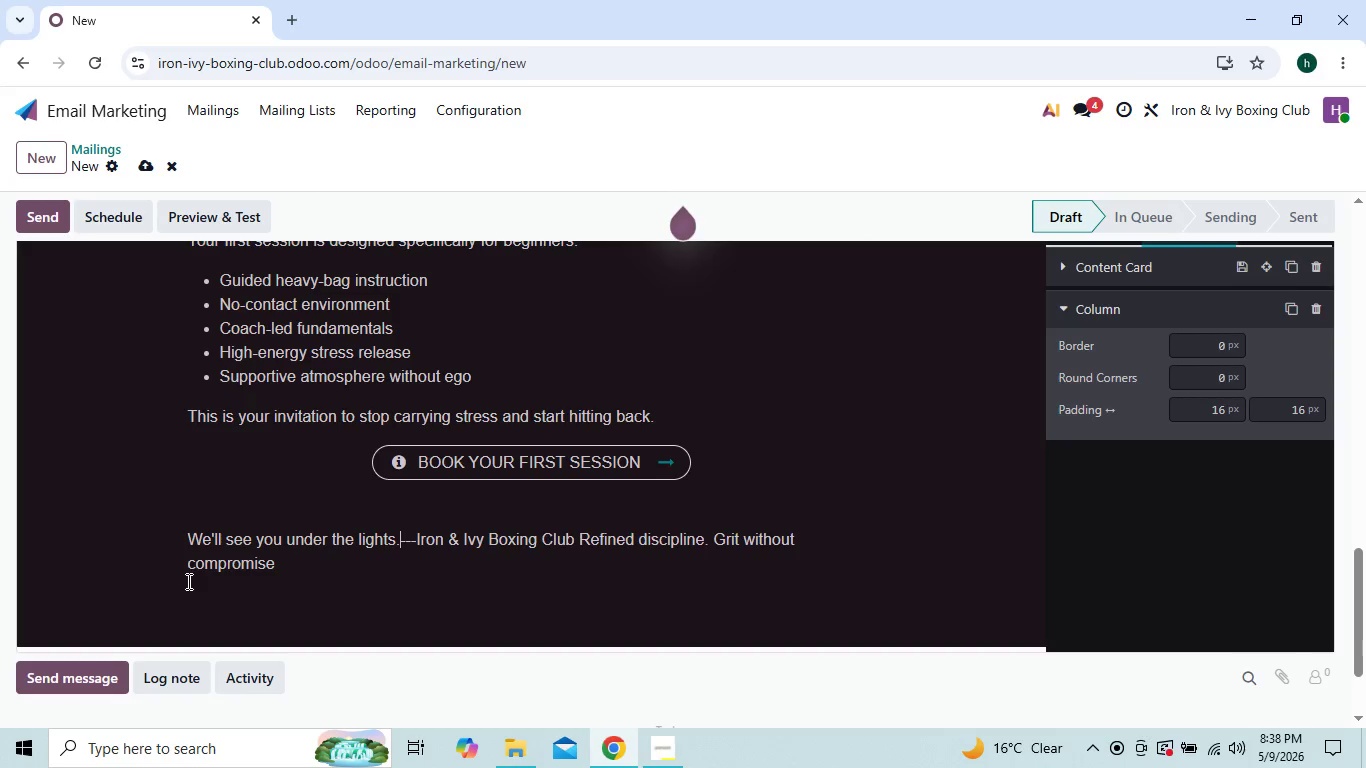 
key(Shift+ShiftRight)
 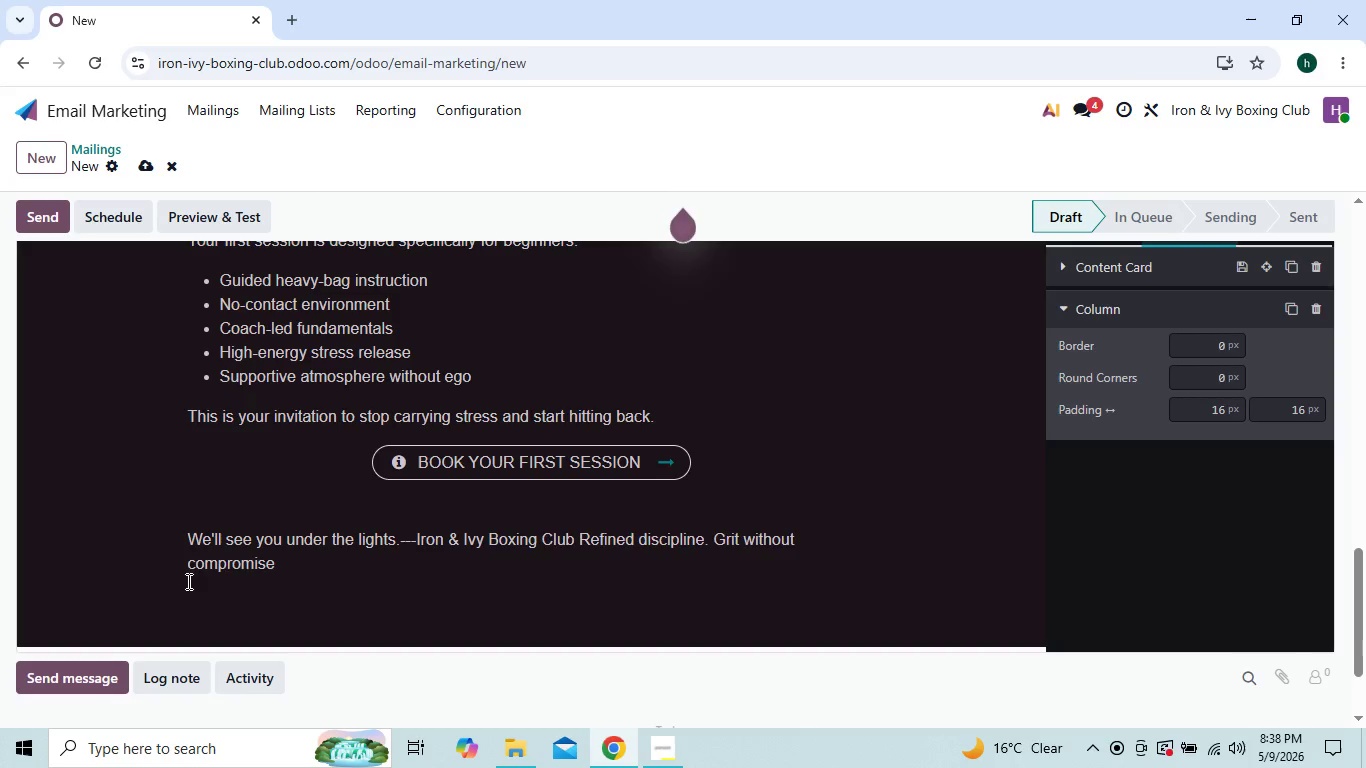 
key(Shift+Enter)
 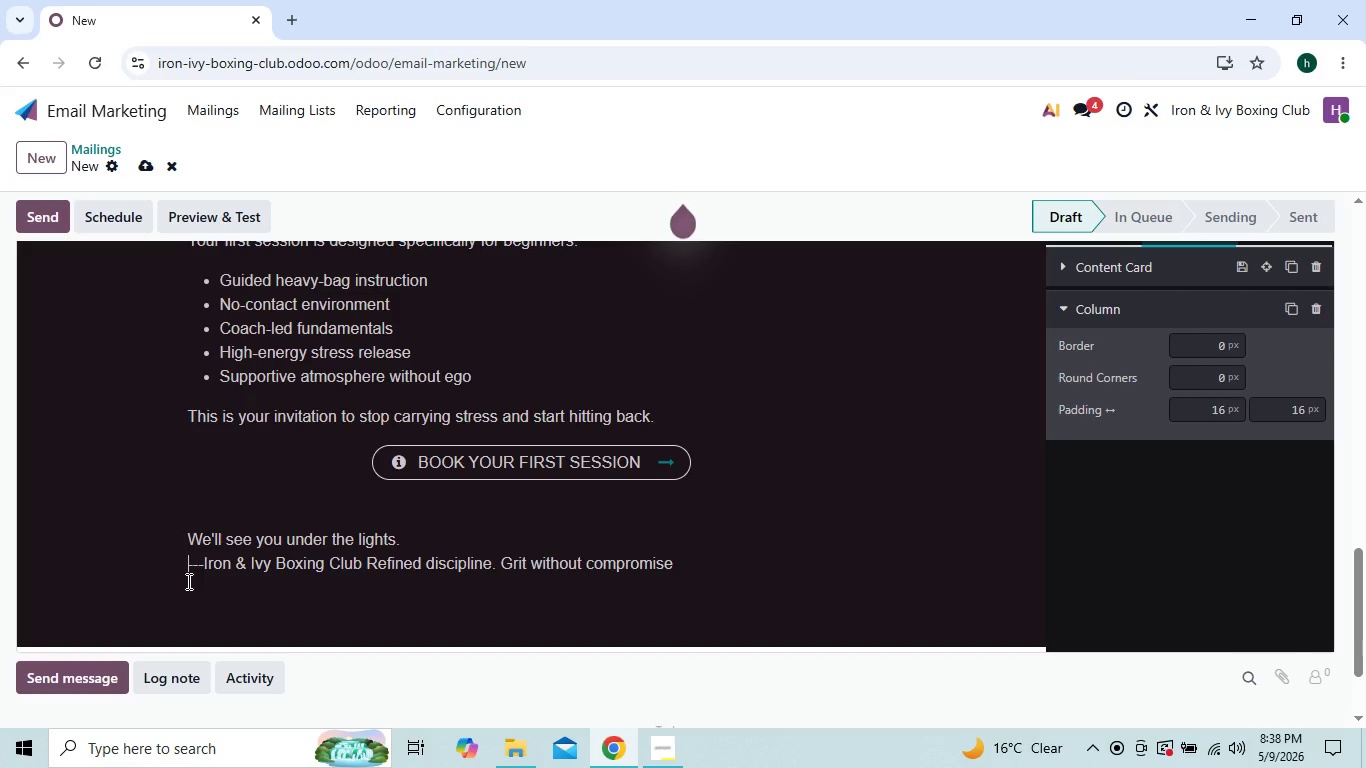 
left_click([195, 621])
 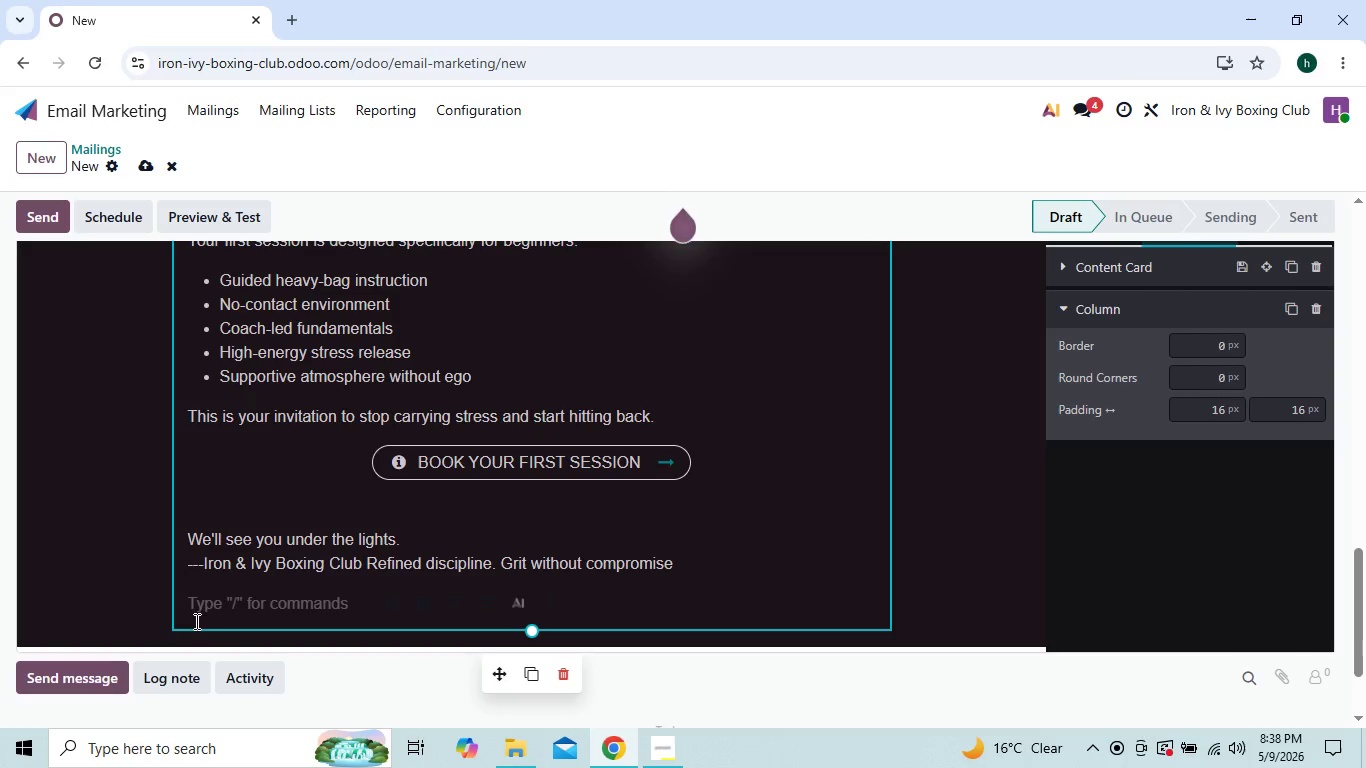 
left_click([195, 621])
 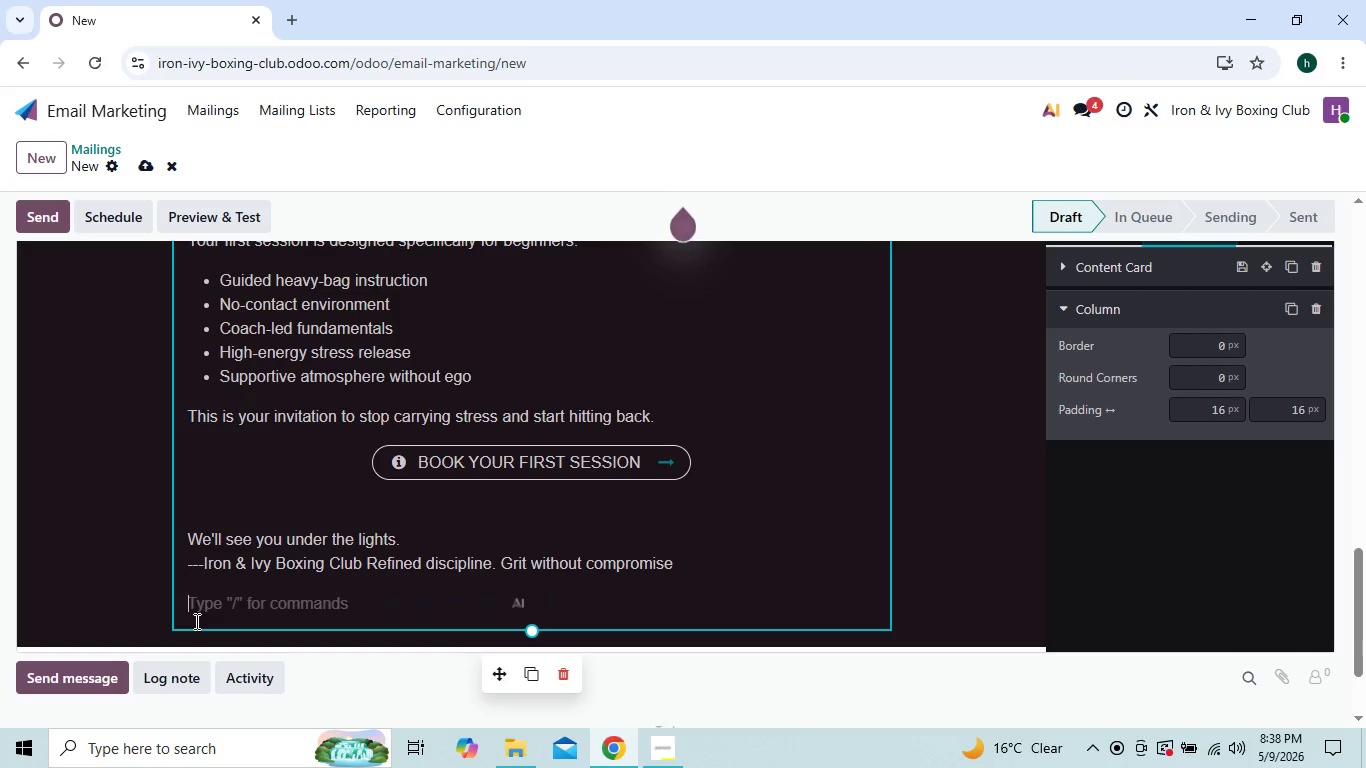 
key(Backspace)
 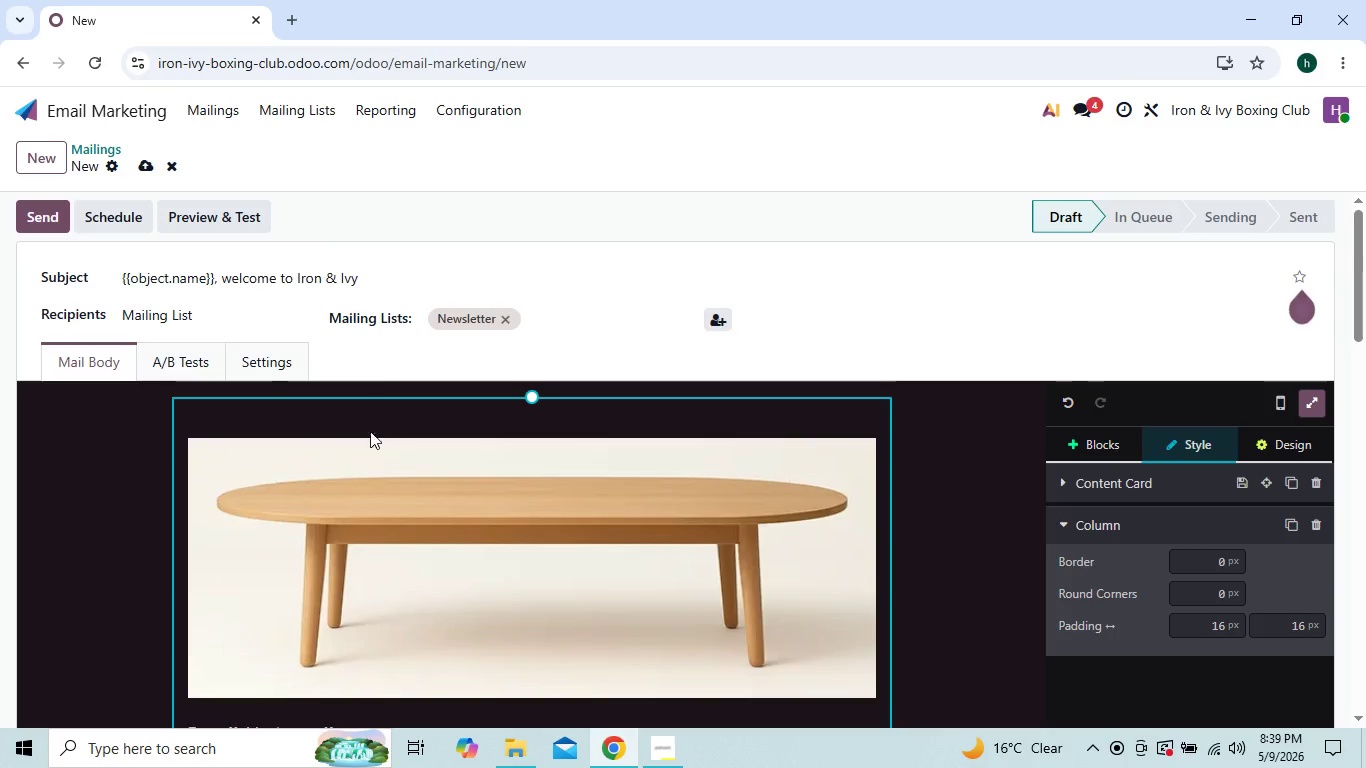 
wait(11.89)
 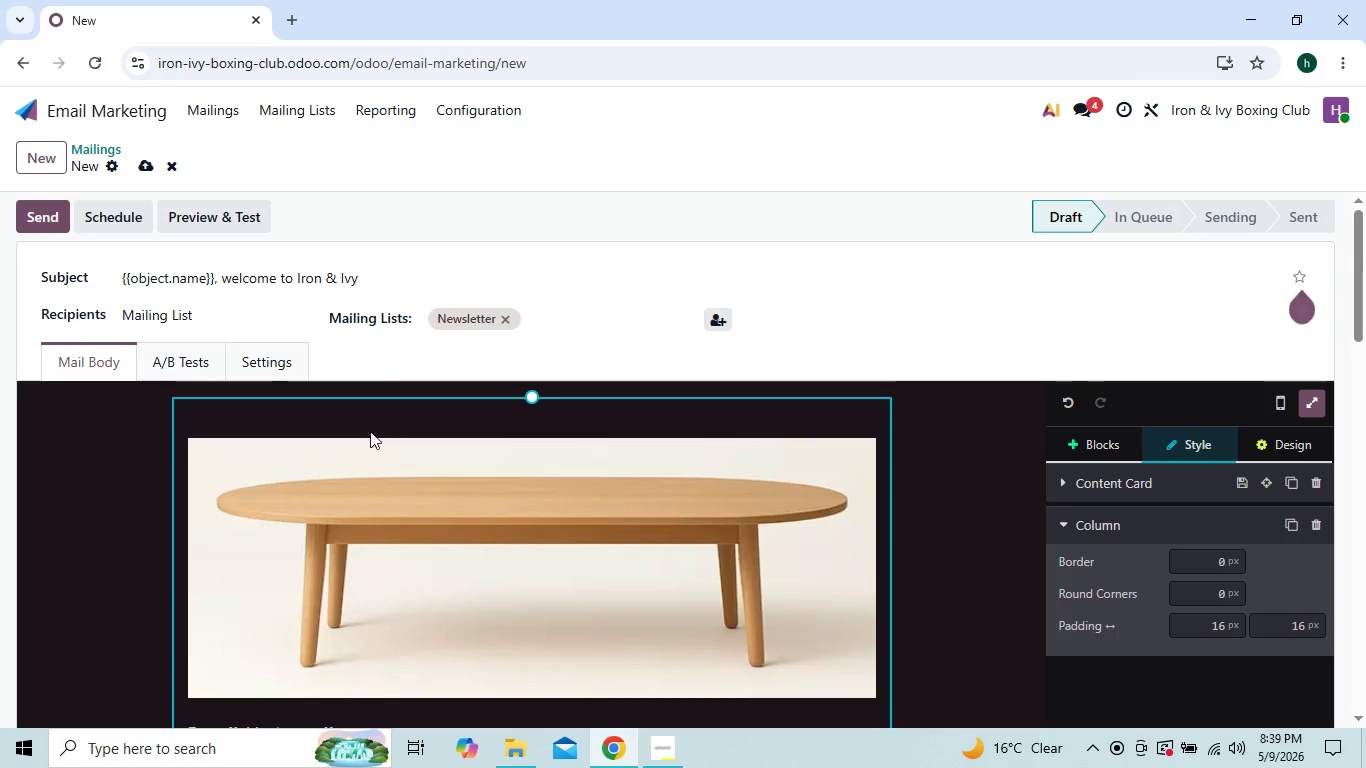 
left_click([144, 175])
 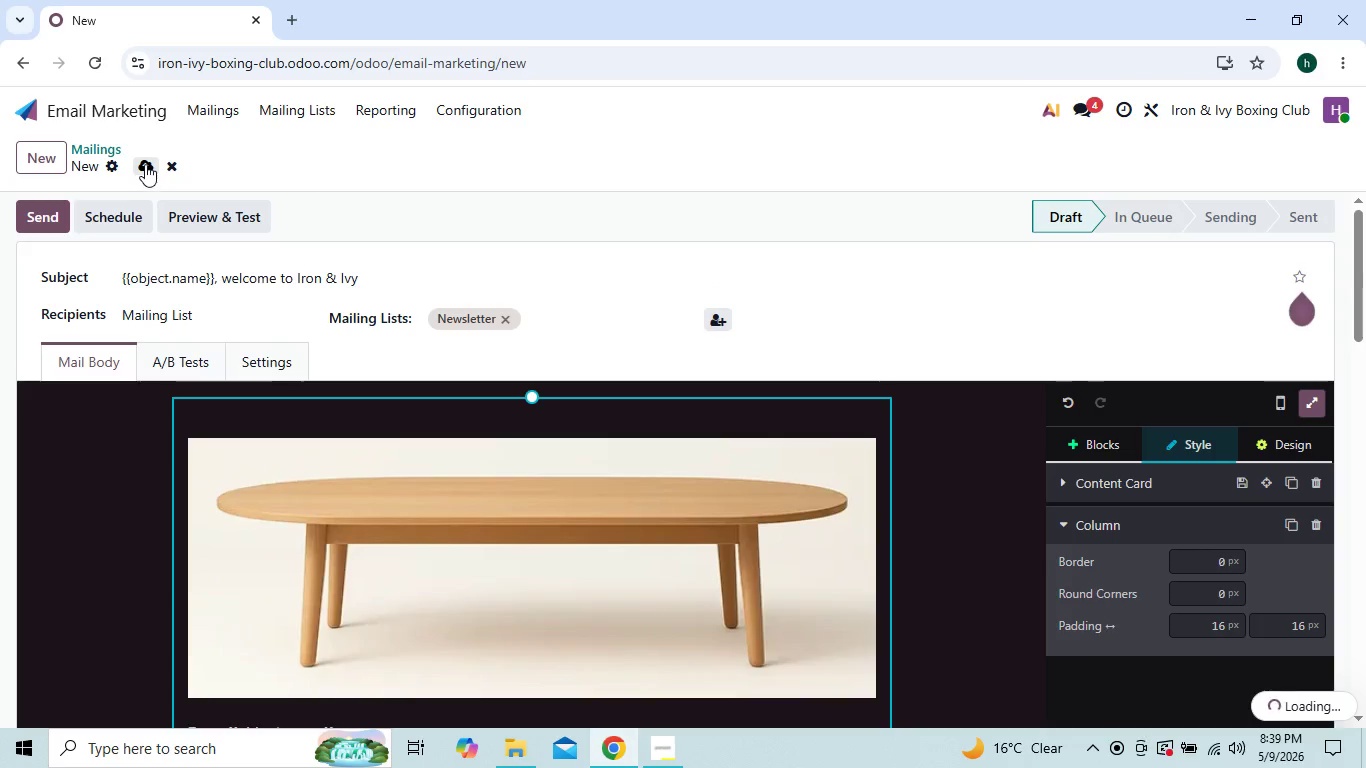 
left_click([145, 164])
 